 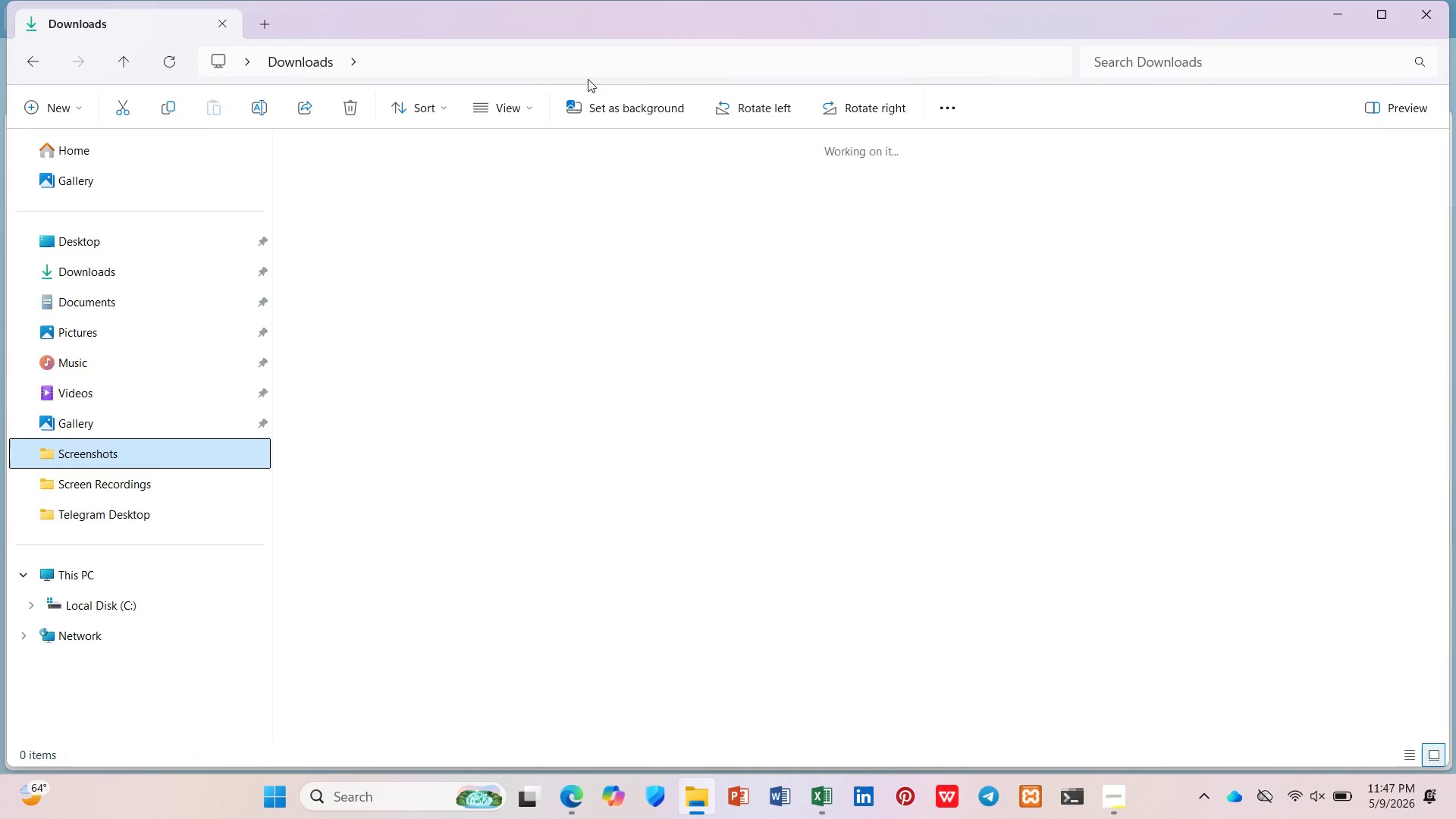 
left_click([421, 199])
 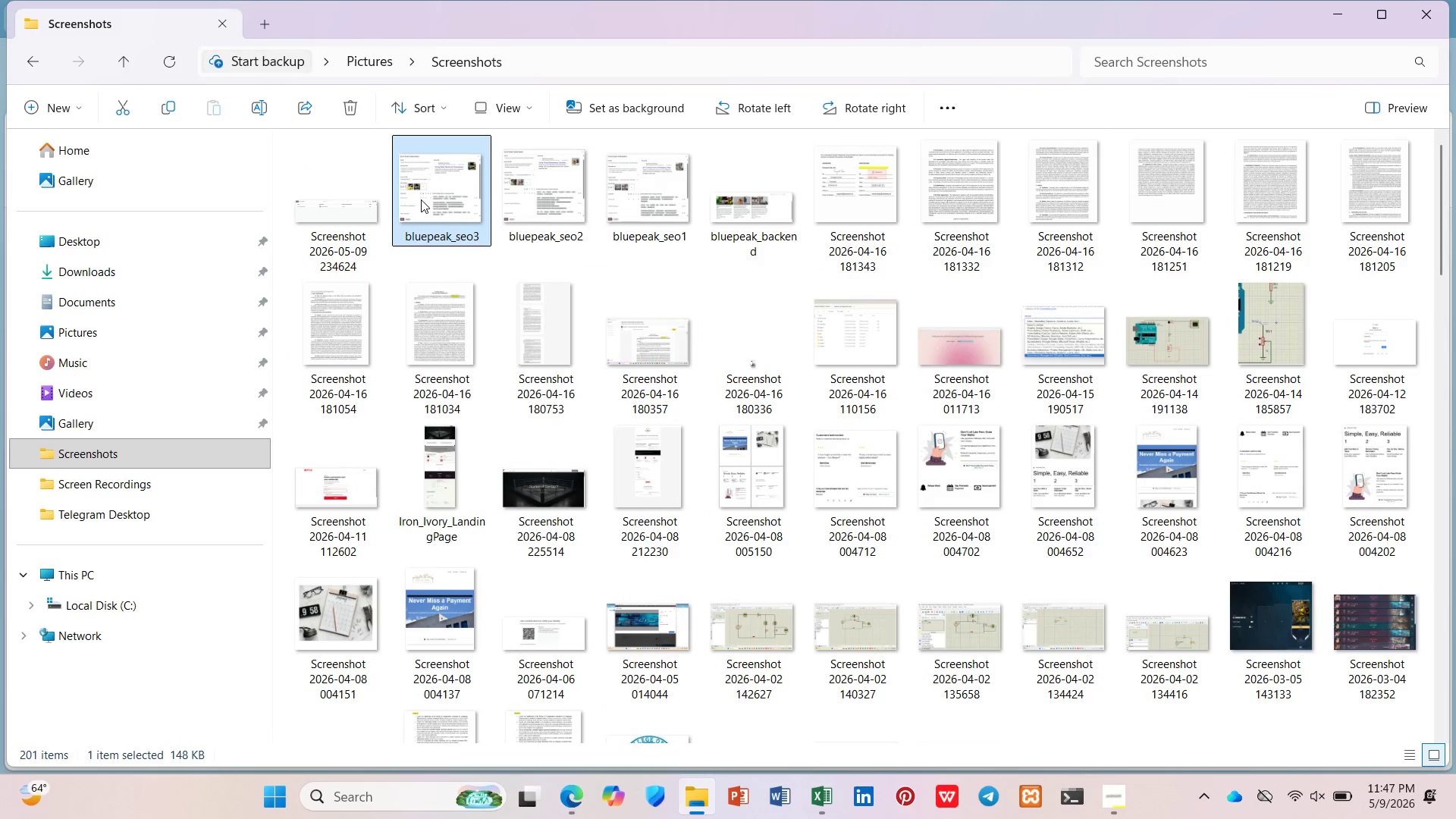 
key(Shift+ArrowRight)
 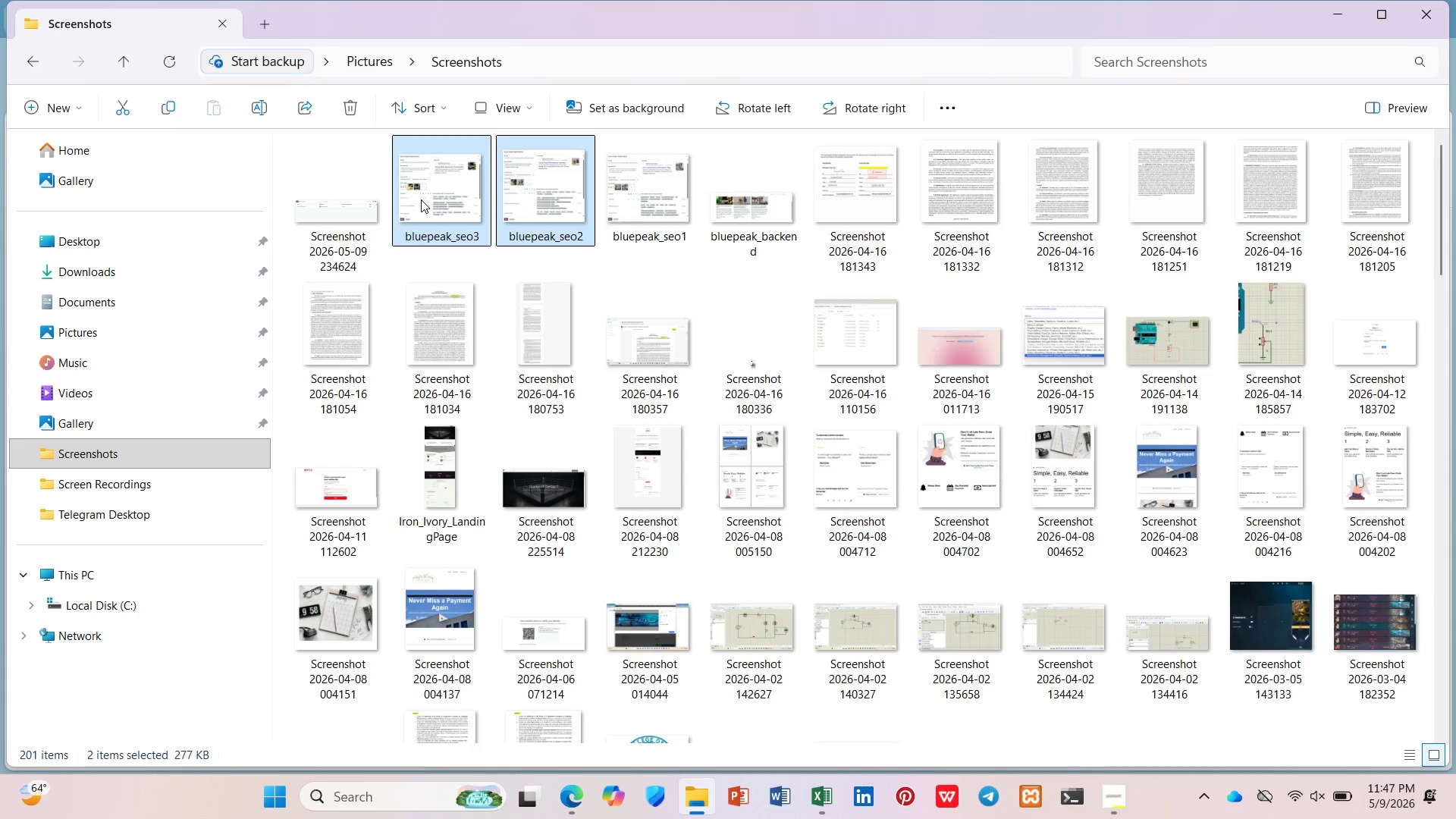 
key(Shift+ArrowRight)
 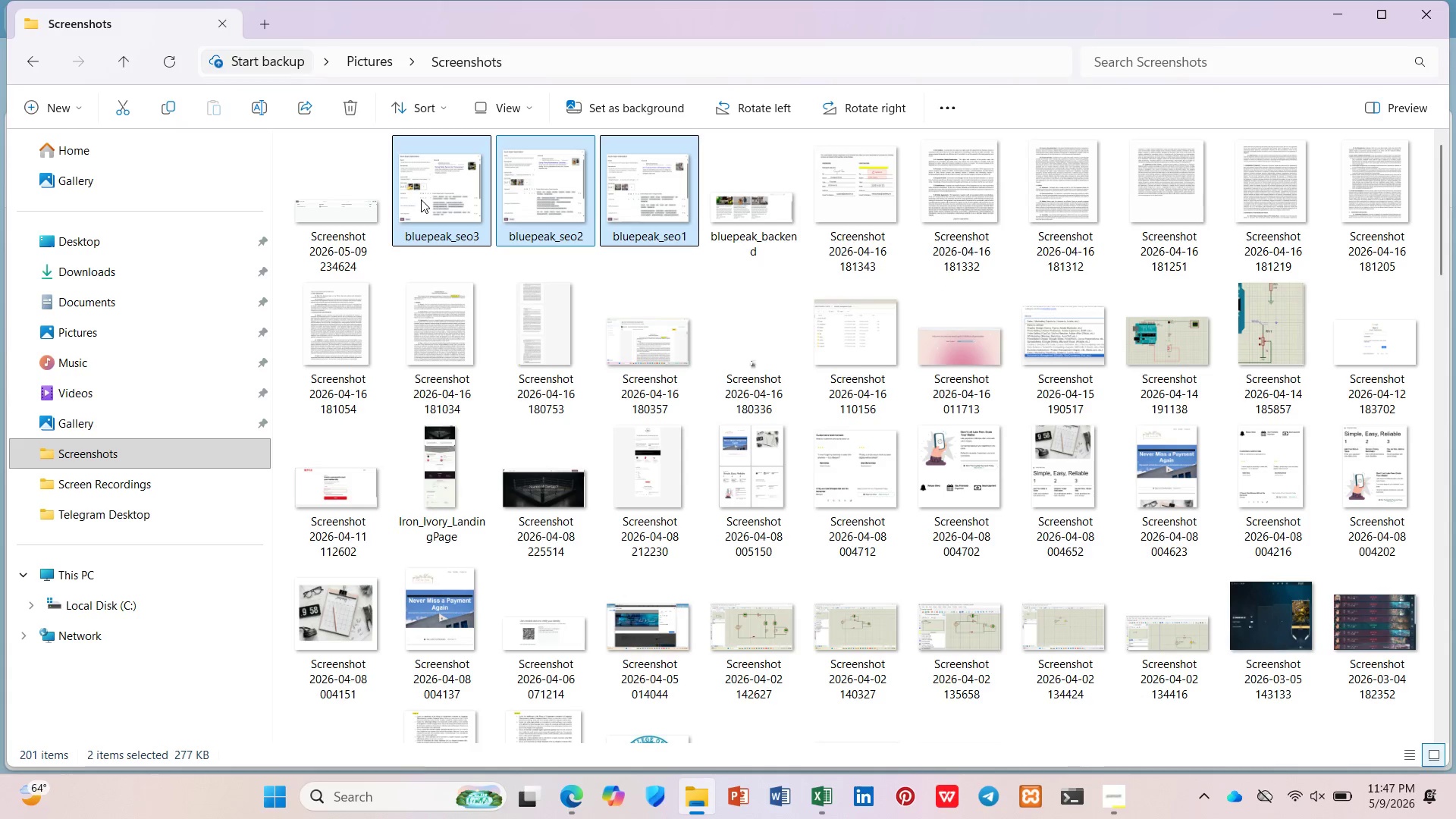 
key(Shift+ArrowRight)
 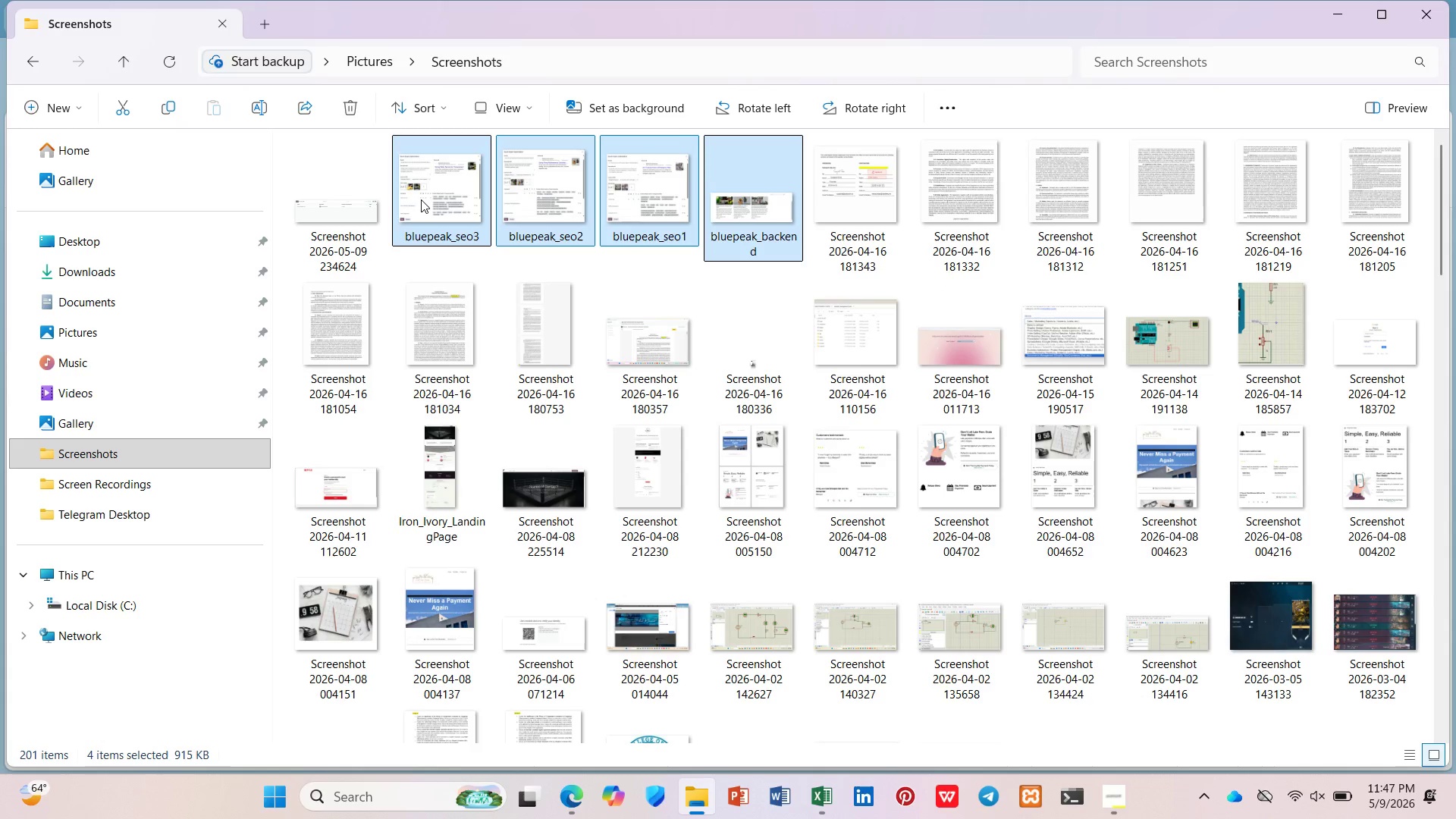 
key(Delete)
 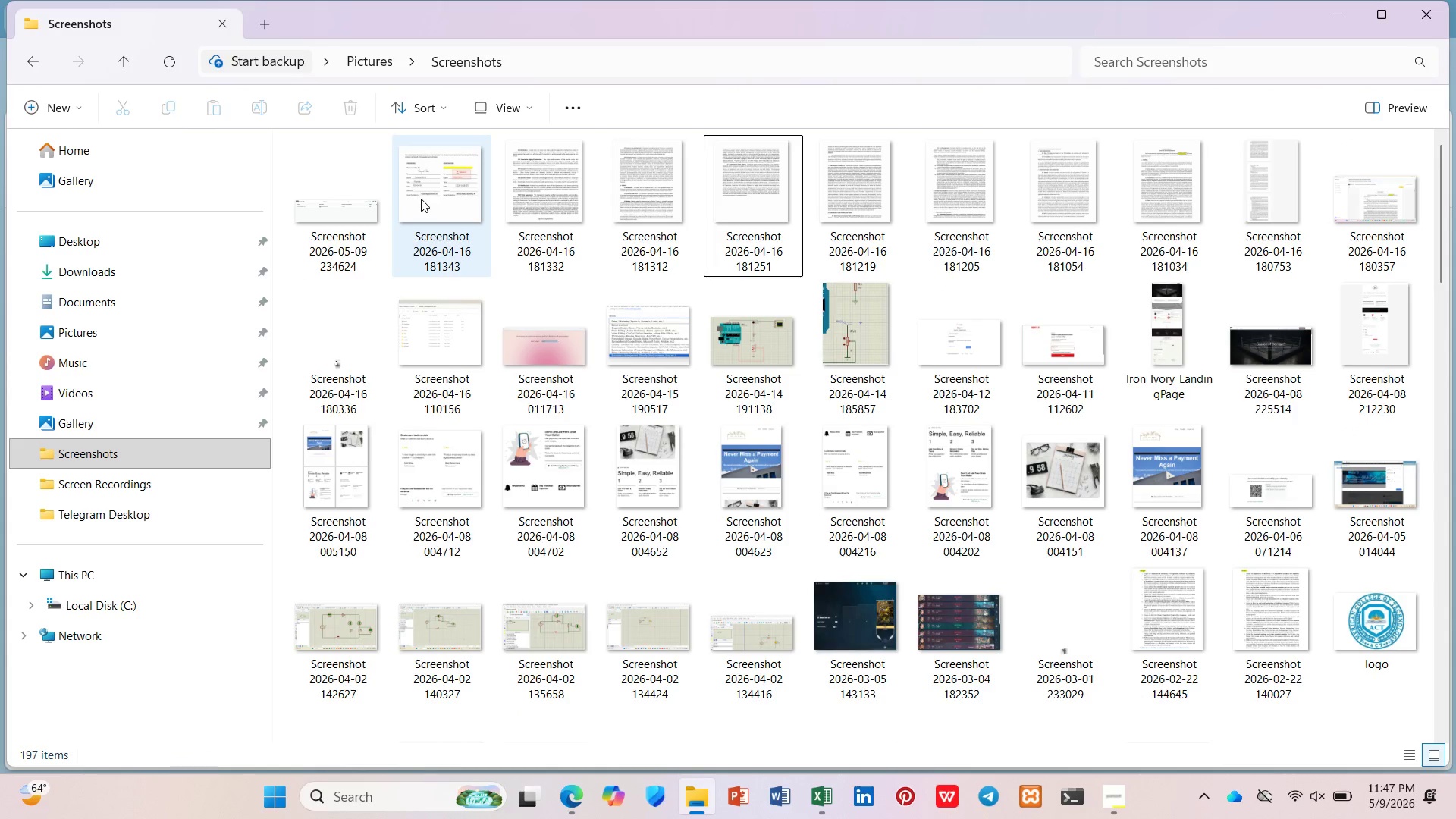 
left_click([356, 184])
 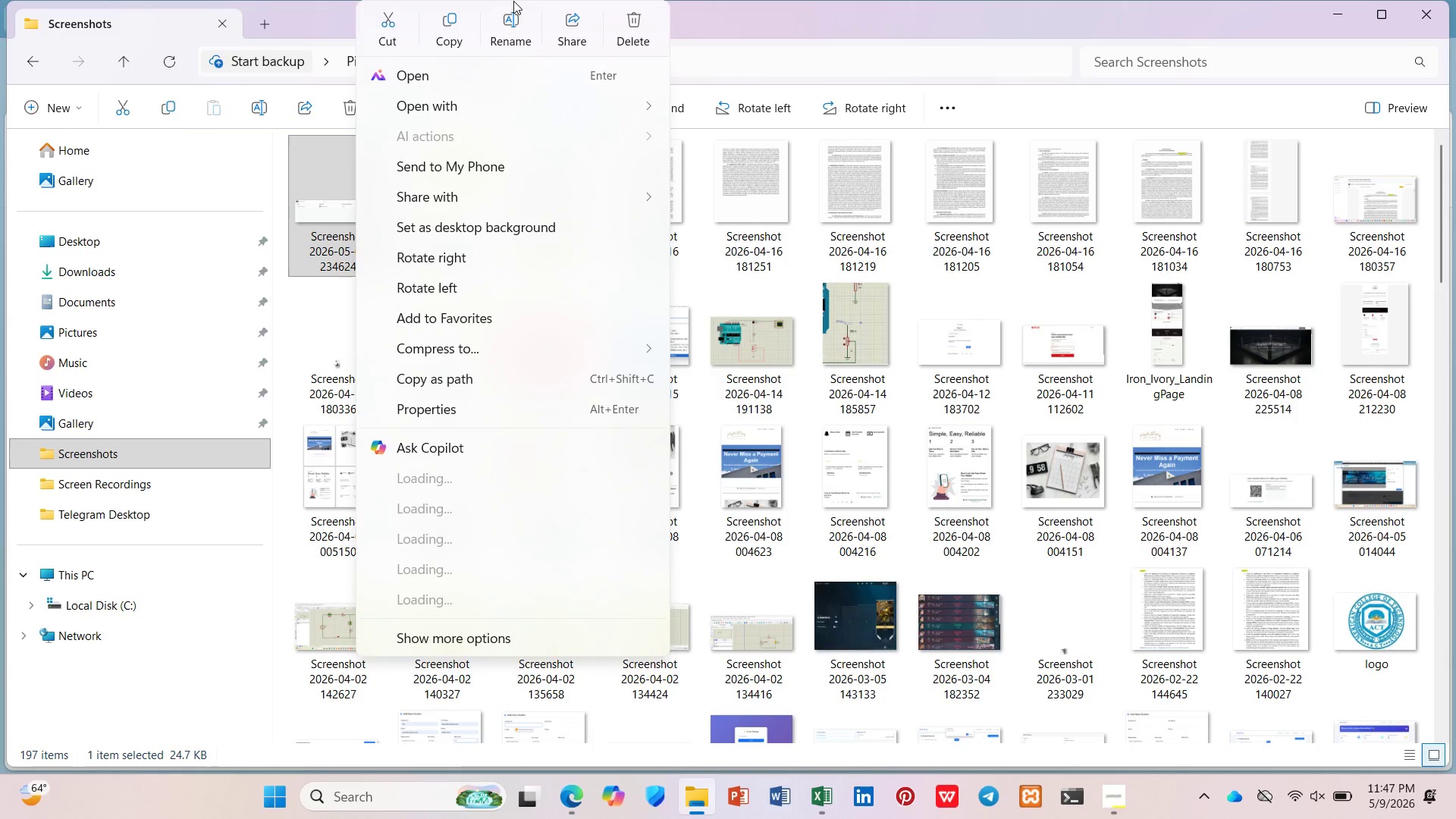 
left_click([514, 24])
 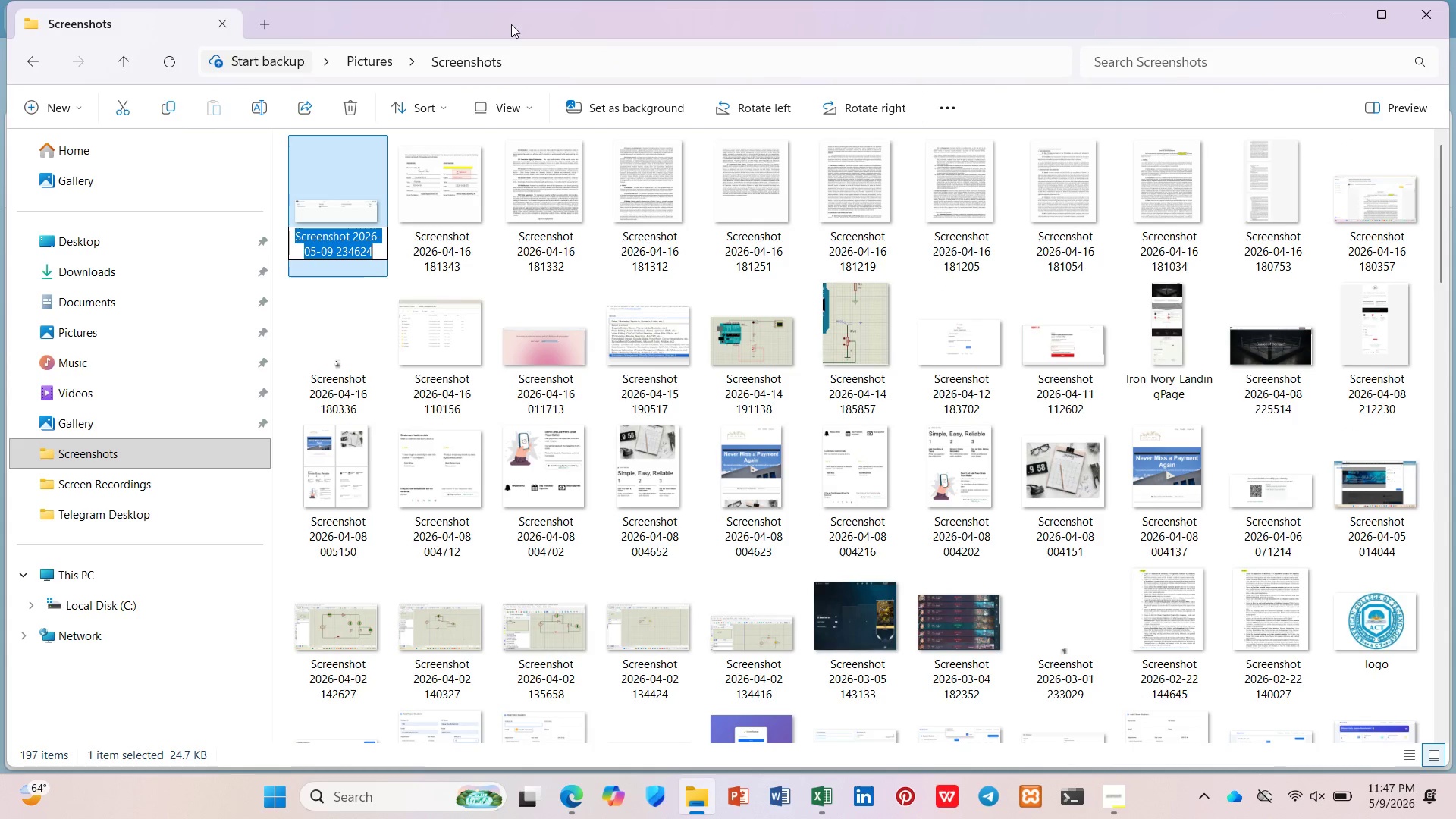 
type(lumina )
key(Backspace)
type(-)
key(Backspace)
type(_Ca)
key(Backspace)
key(Backspace)
type(campaign)
 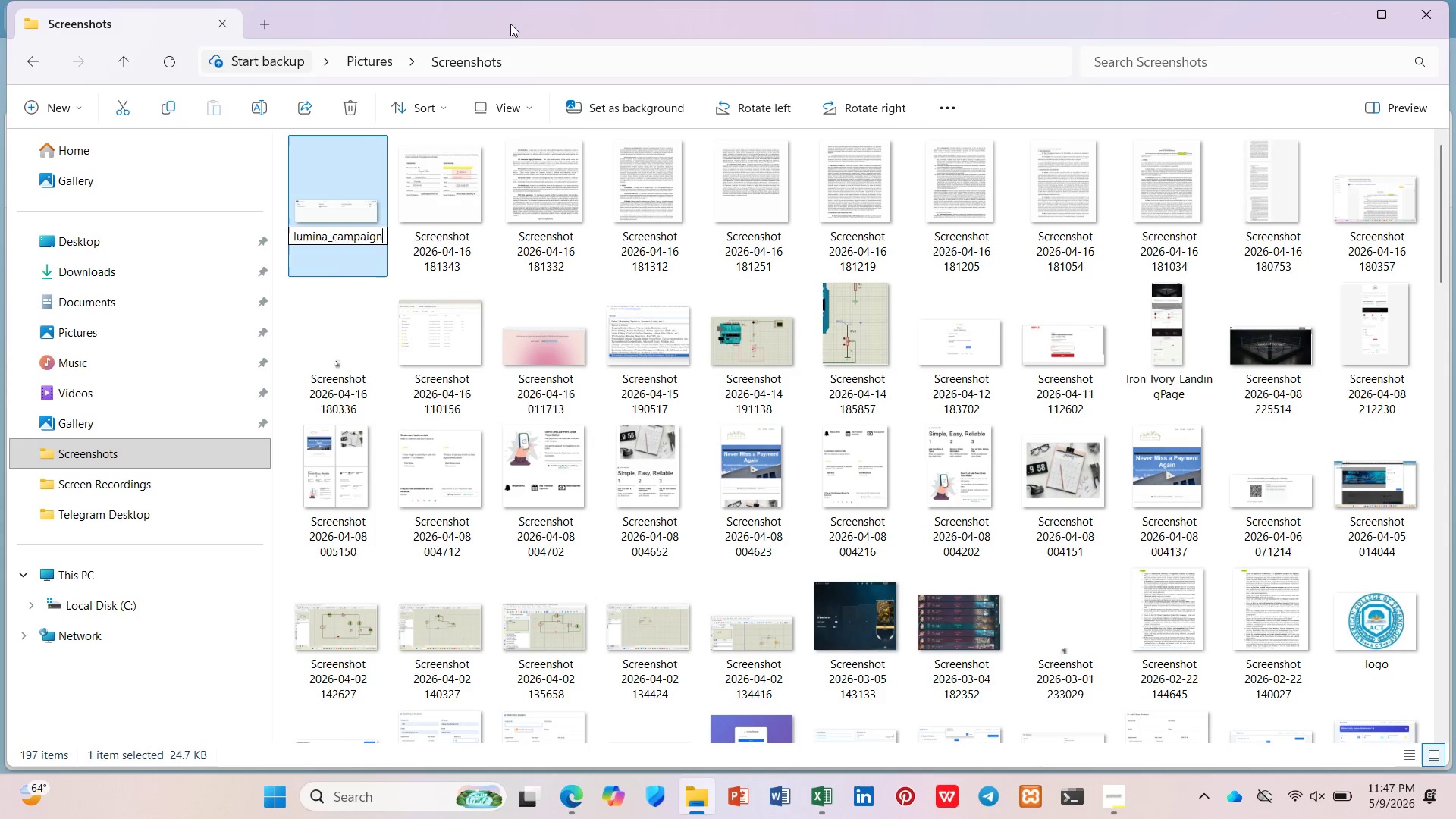 
 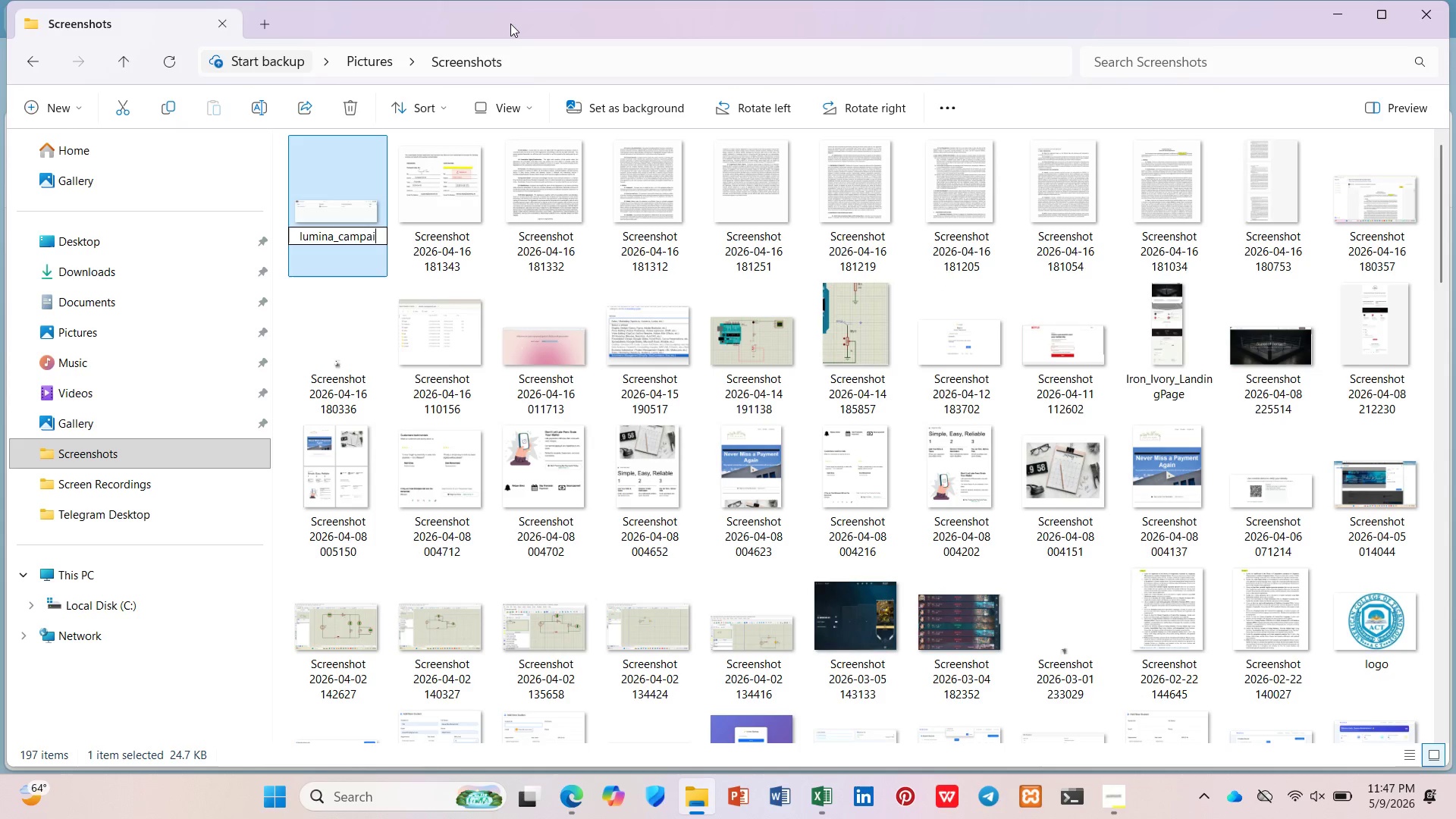 
key(Enter)
 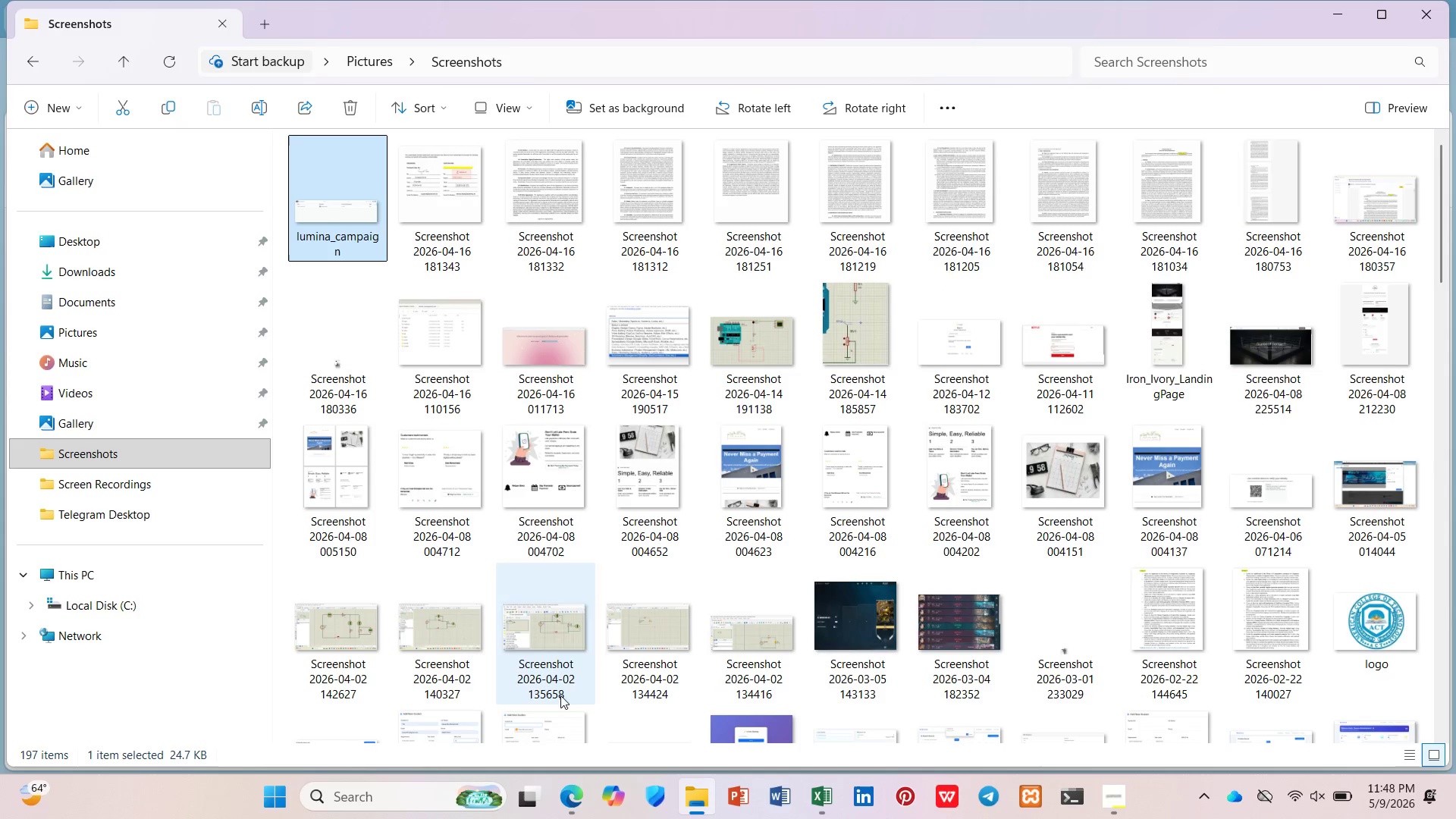 
left_click([573, 791])
 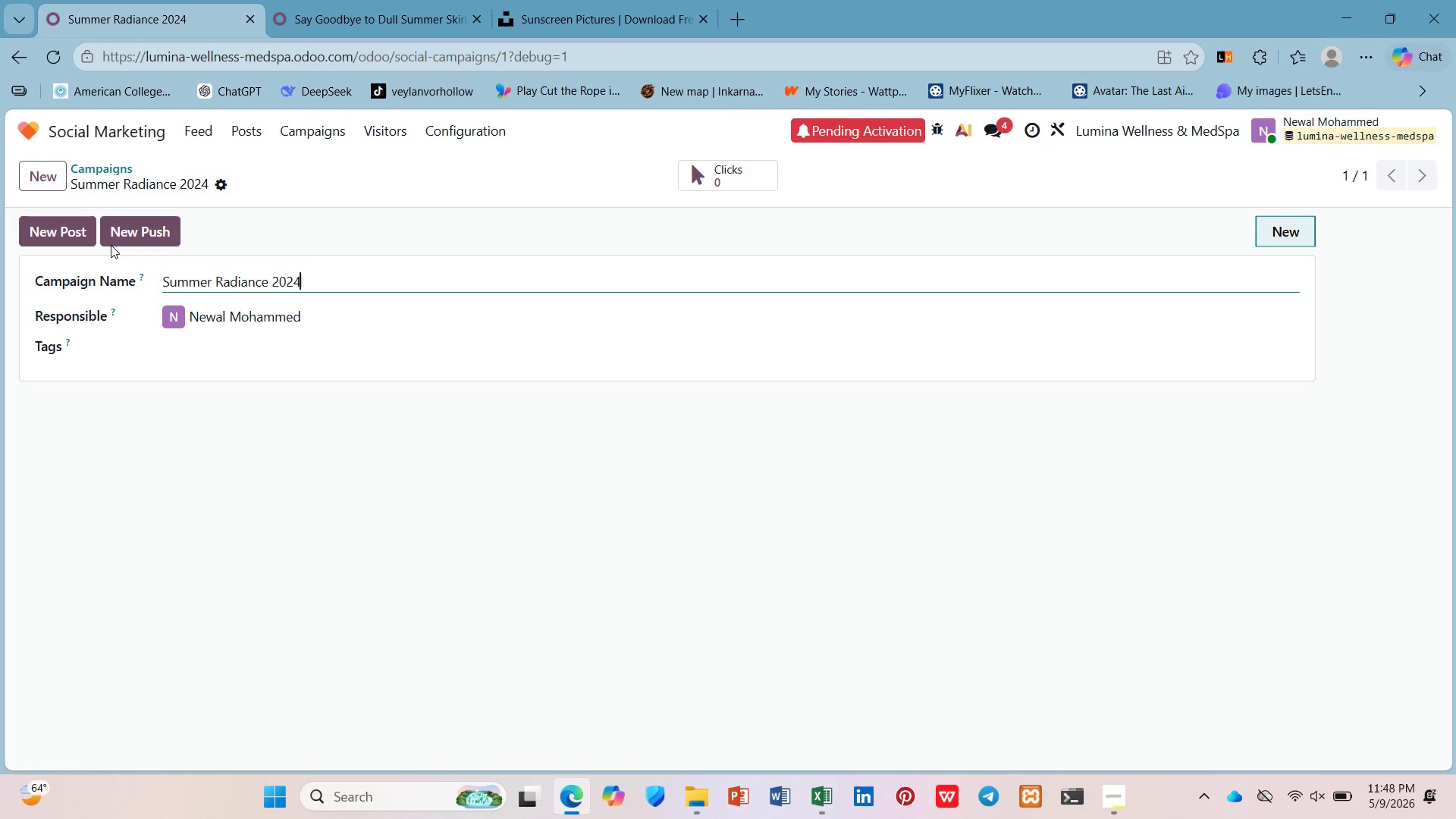 
left_click([251, 123])
 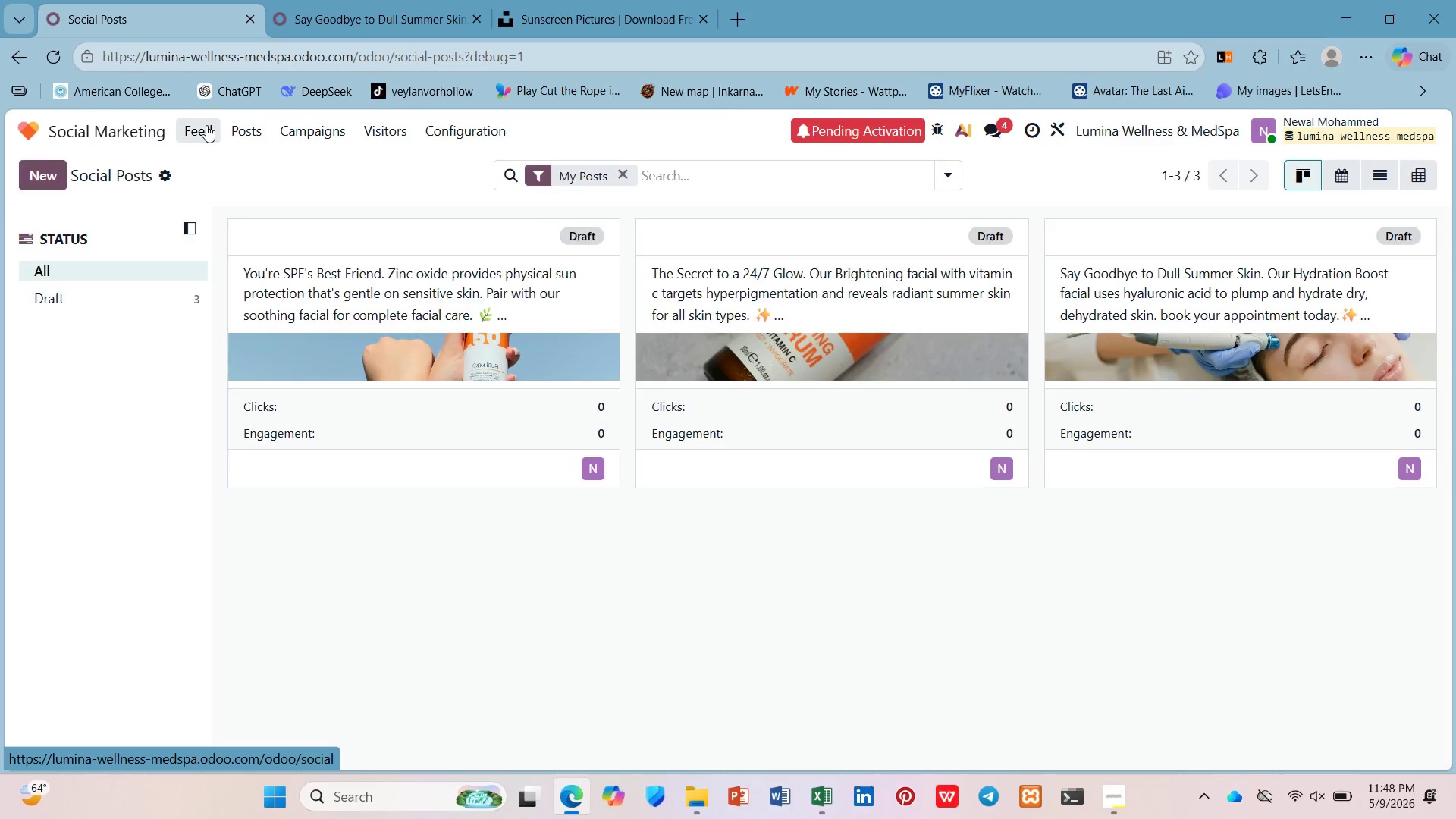 
mouse_move([246, 153])
 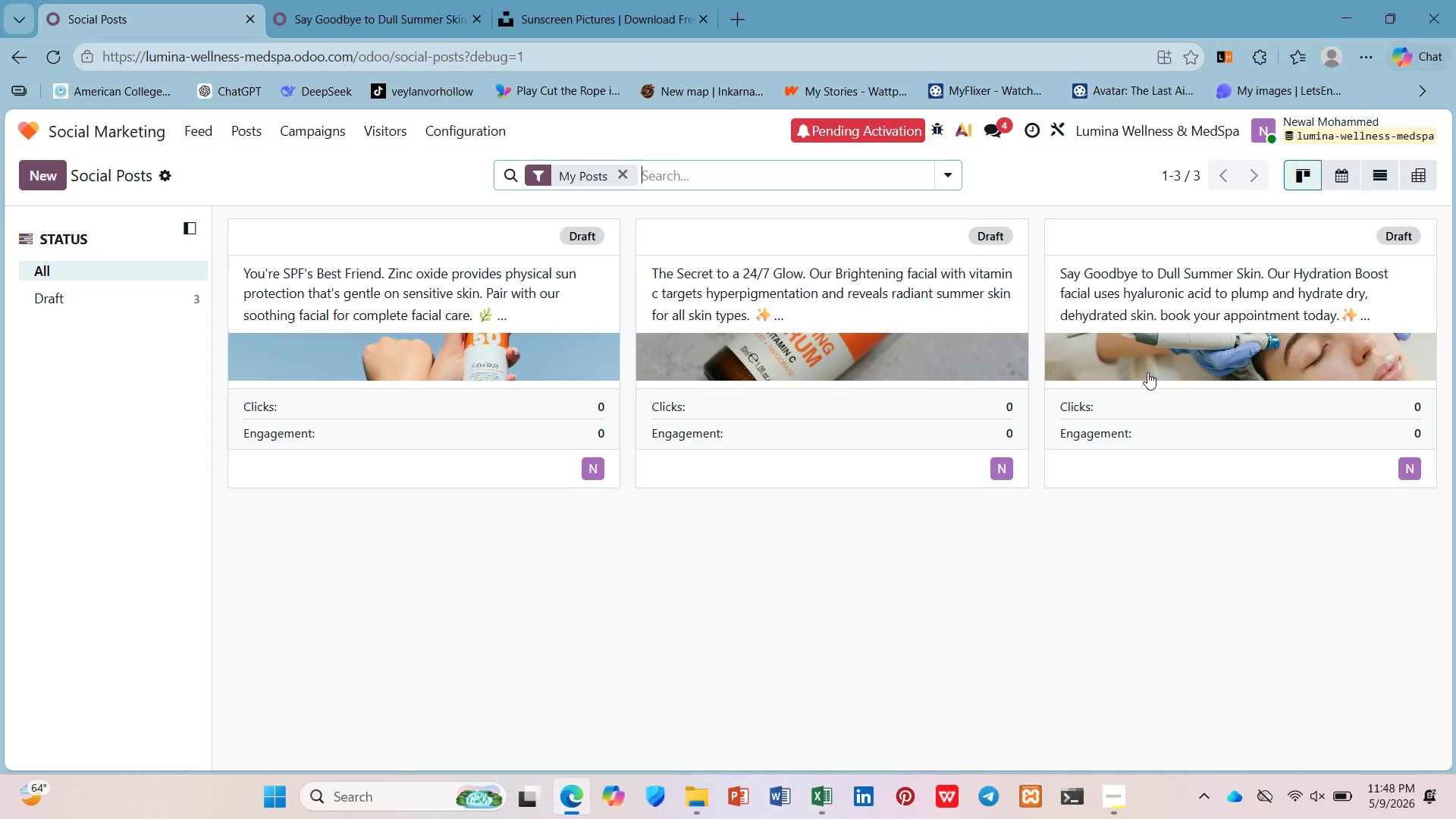 
left_click([1213, 362])
 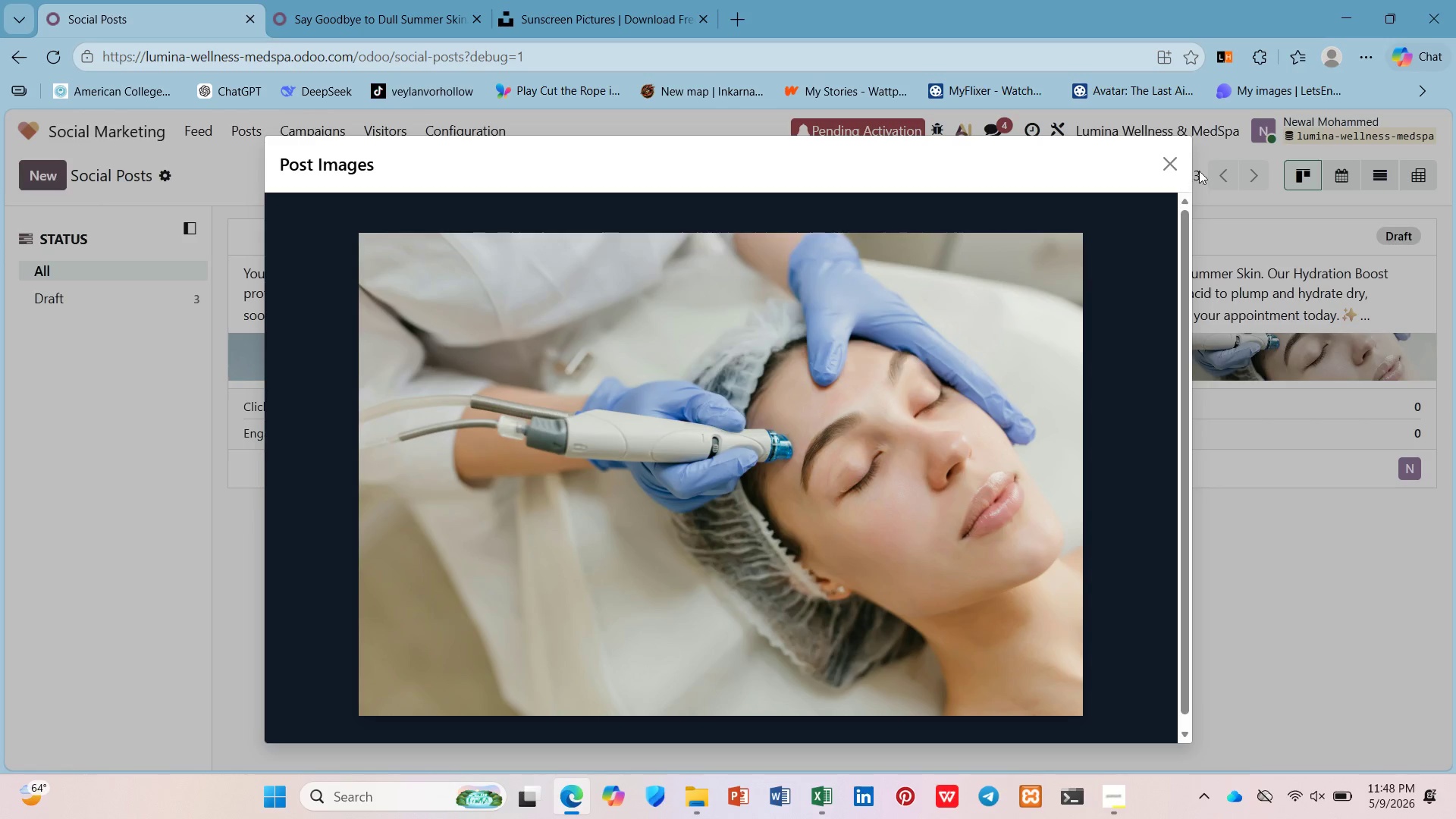 
left_click_drag(start_coordinate=[1175, 154], to_coordinate=[1178, 158])
 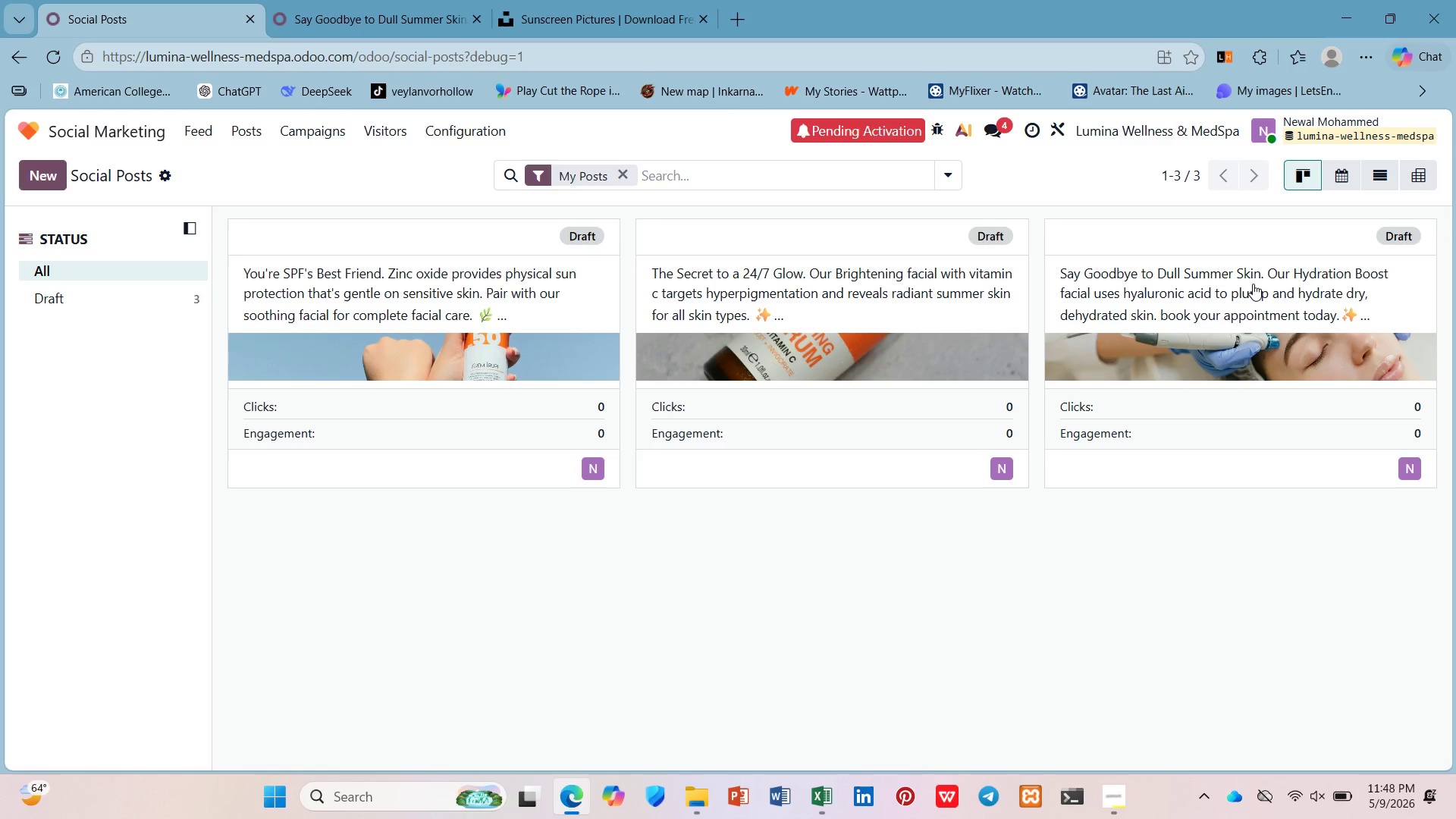 
double_click([1253, 284])
 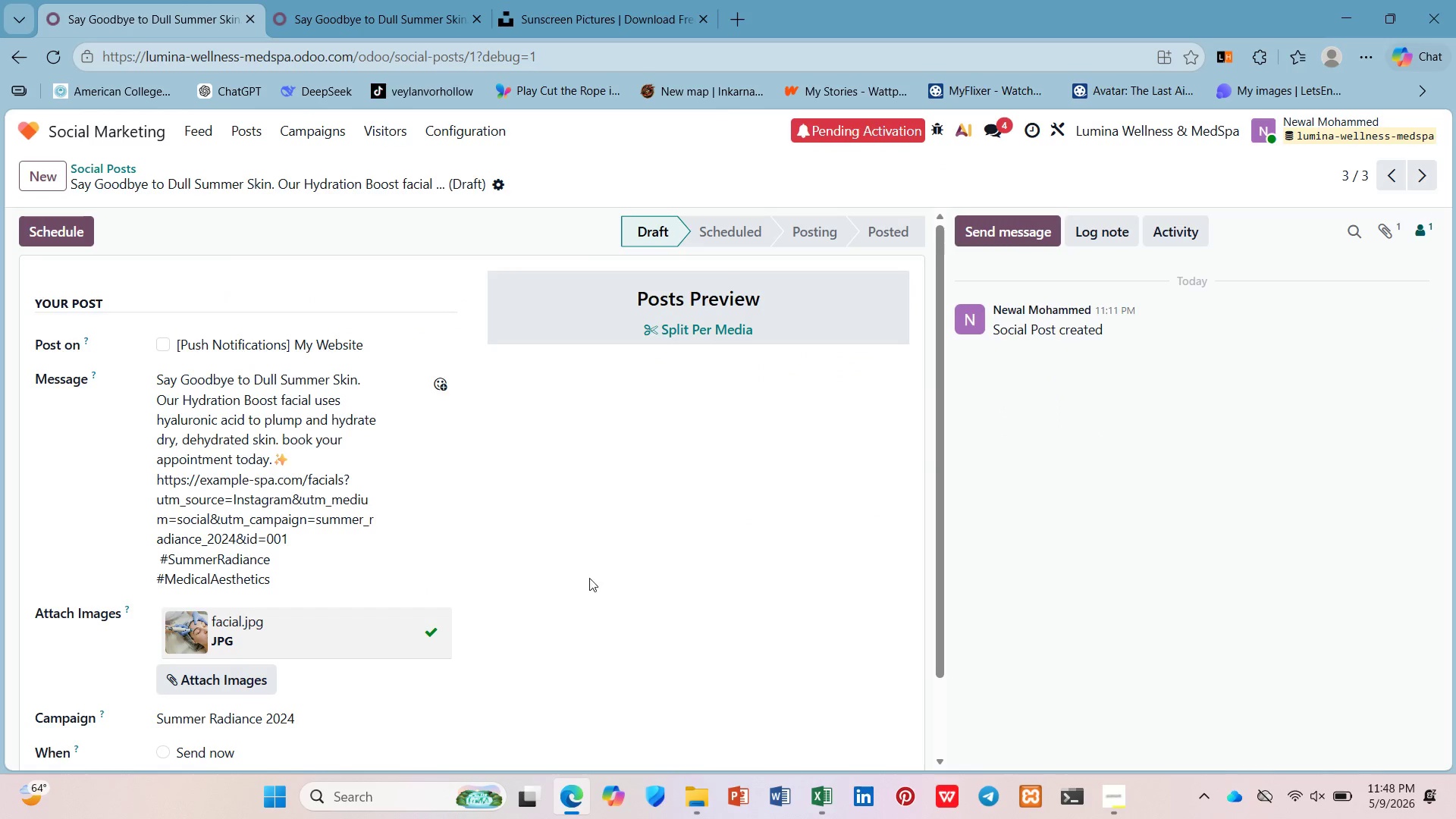 
hold_key(key=ControlLeft, duration=0.48)
scroll: coordinate [881, 532], scroll_direction: down, amount: 2.0
 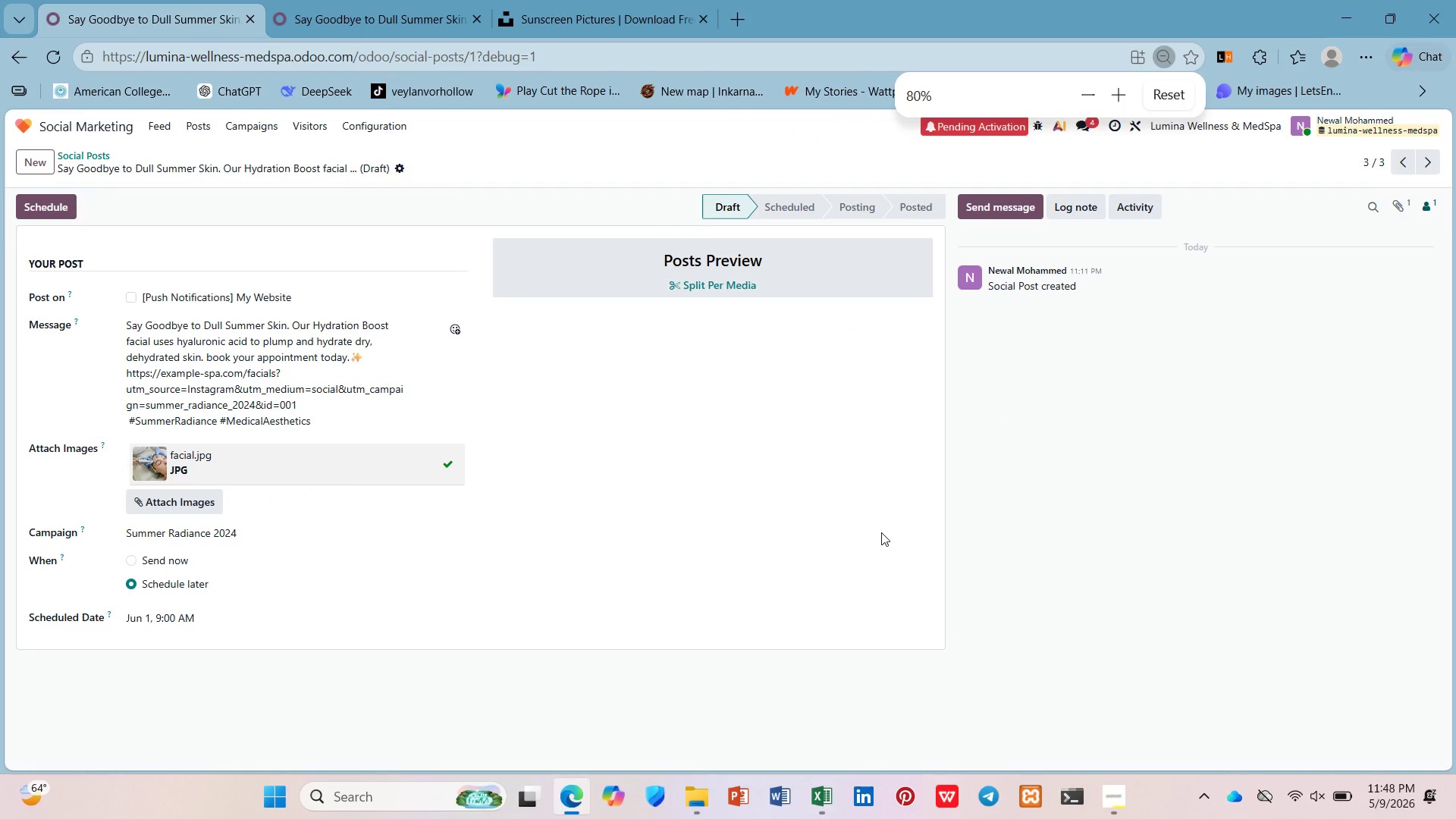 
hold_key(key=ControlLeft, duration=0.66)
scroll: coordinate [881, 531], scroll_direction: up, amount: 1.0
 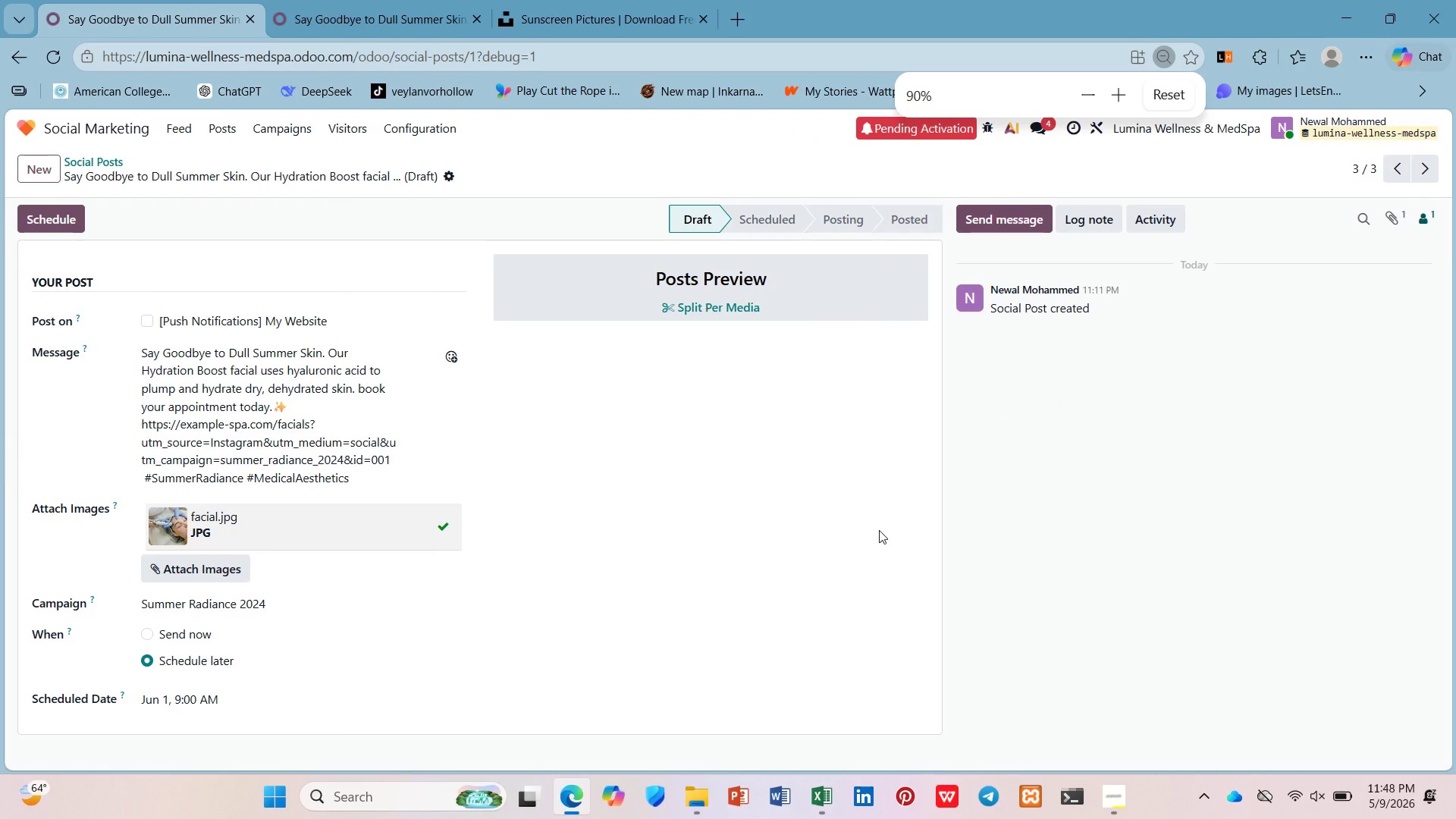 
key(PrintScreen)
 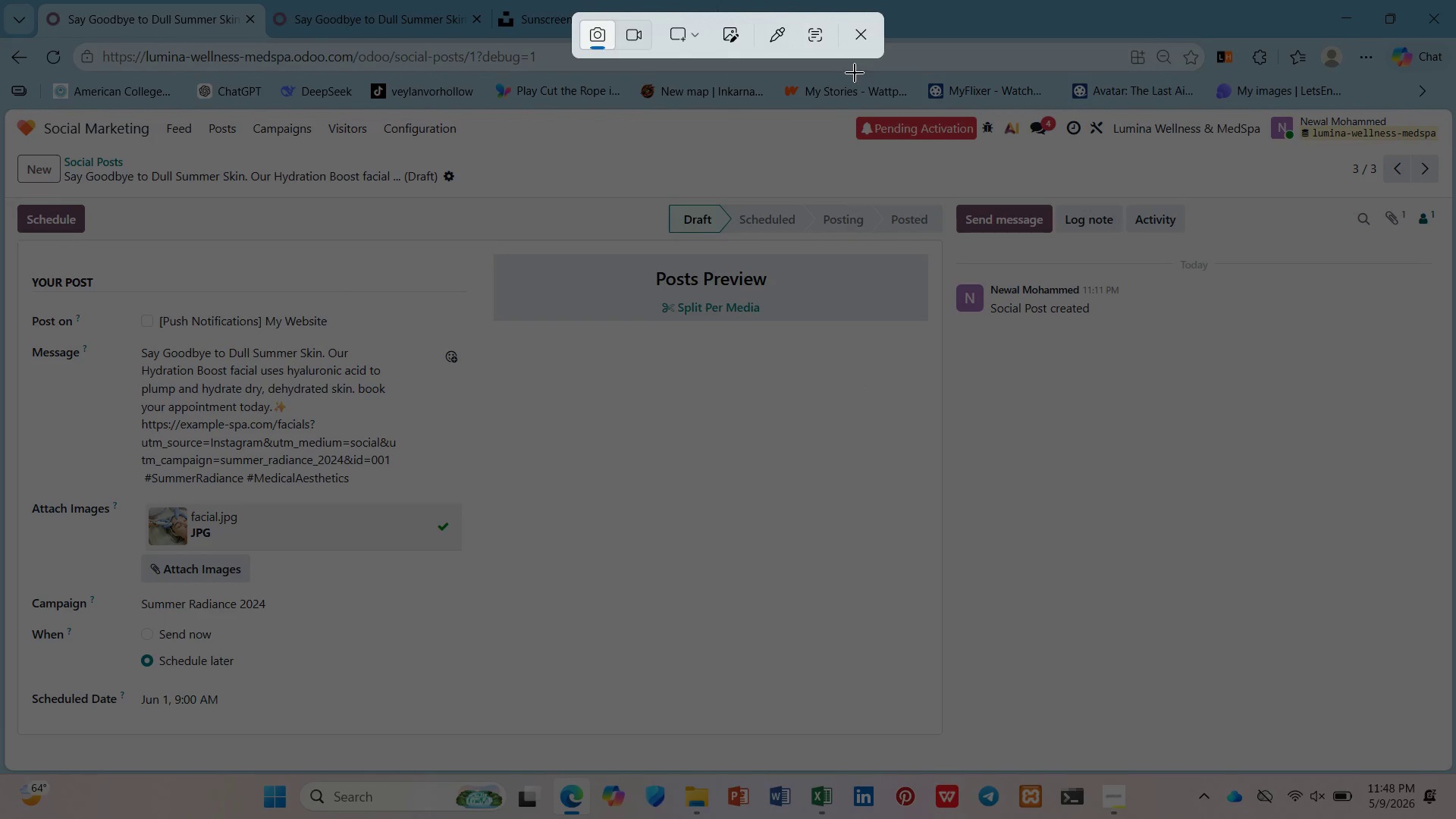 
hold_key(key=ControlLeft, duration=0.77)
scroll: coordinate [821, 226], scroll_direction: up, amount: 1.0
 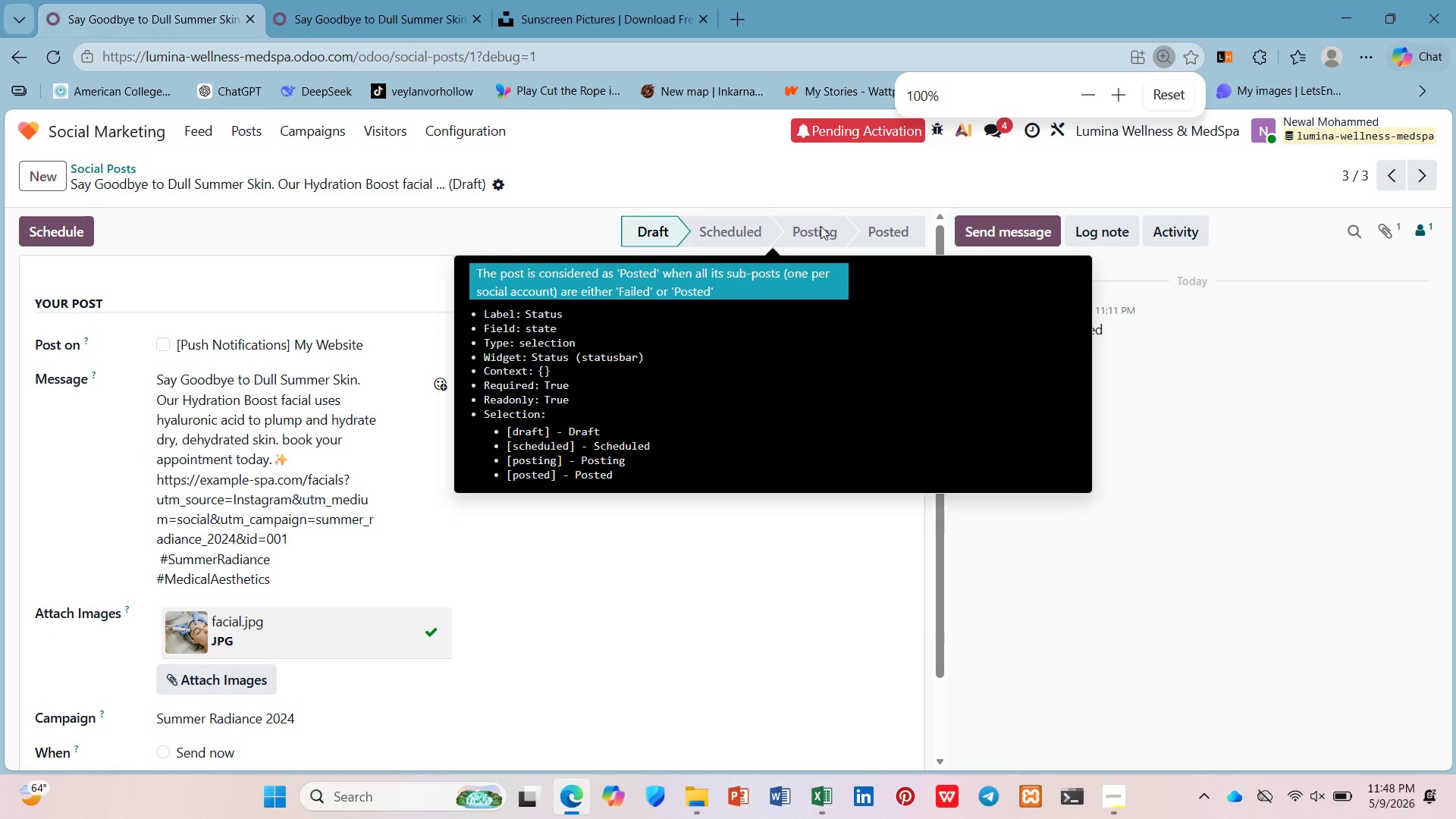 
scroll: coordinate [821, 227], scroll_direction: down, amount: 1.0
 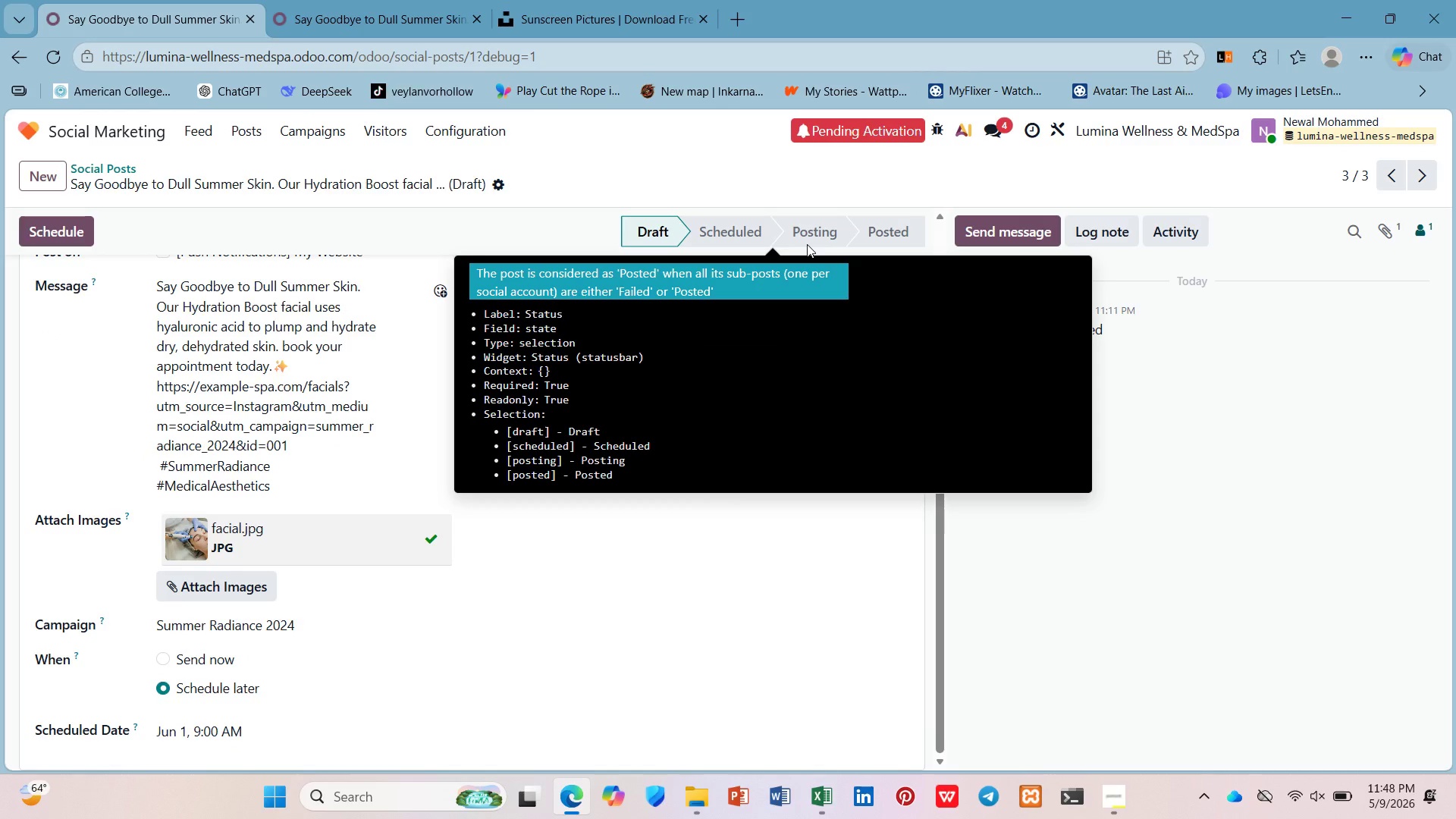 
hold_key(key=ControlLeft, duration=0.7)
scroll: coordinate [807, 244], scroll_direction: down, amount: 1.0
 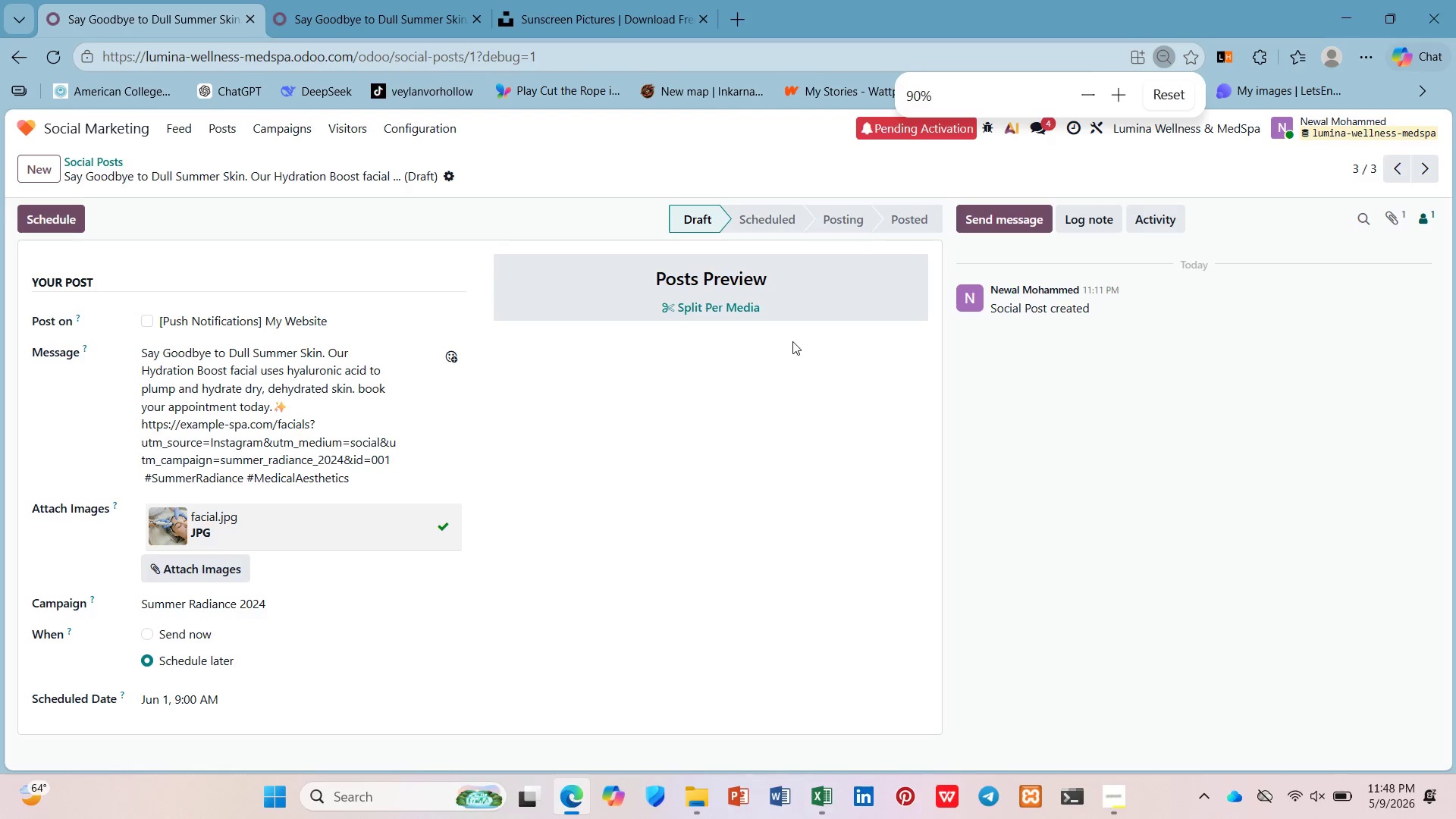 
key(PrintScreen)
 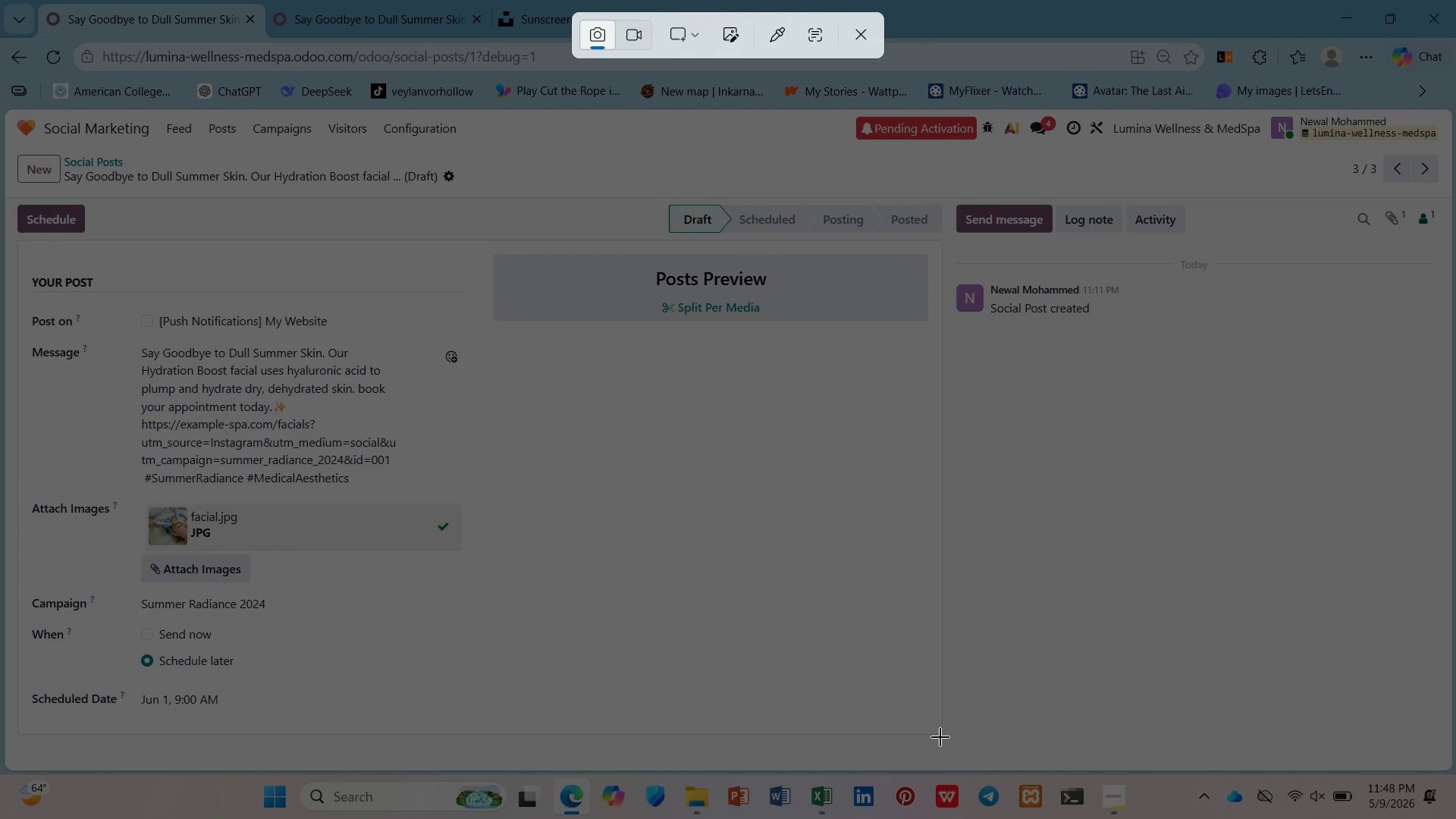 
scroll: coordinate [792, 353], scroll_direction: up, amount: 2.0
 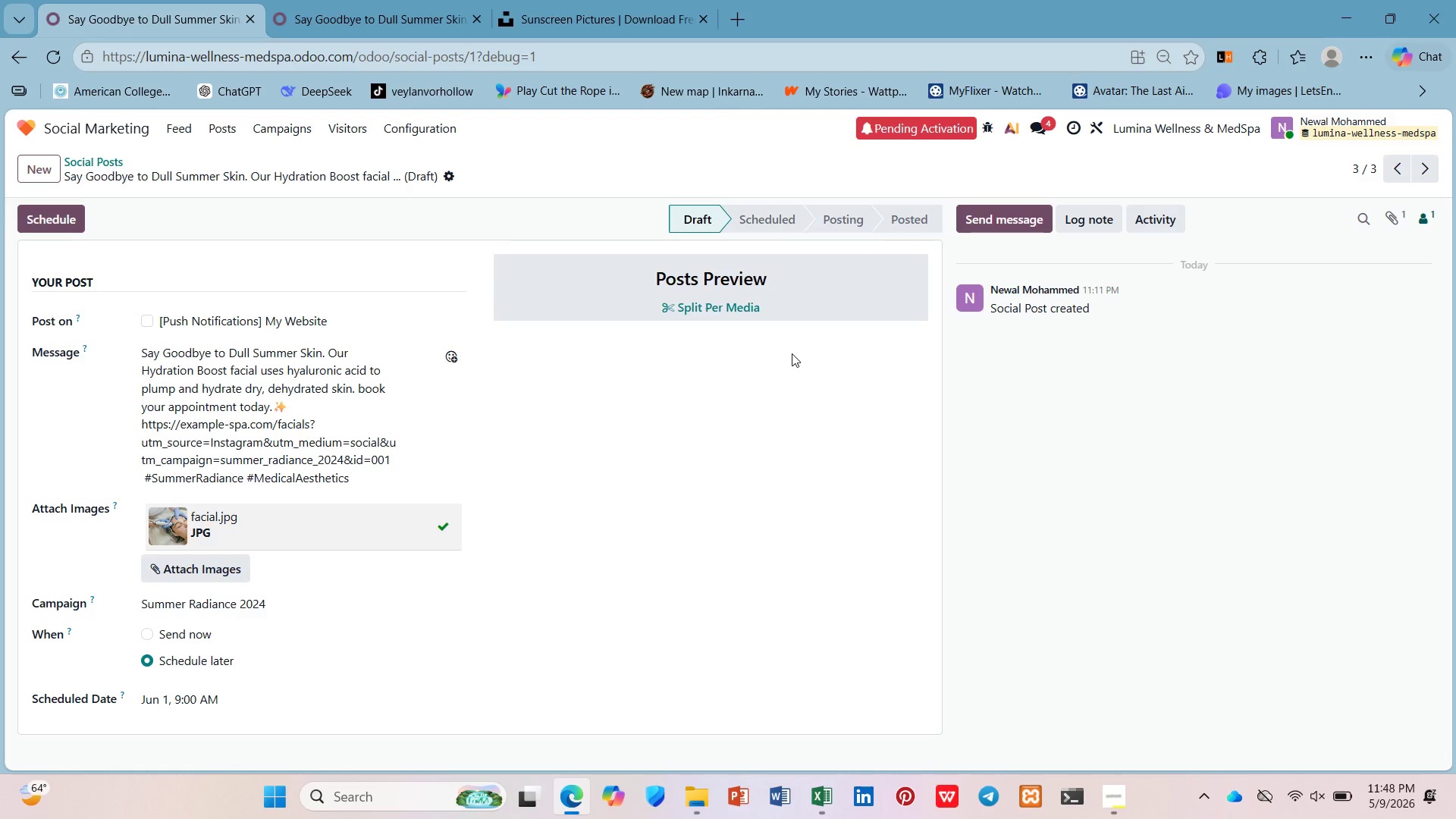 
left_click_drag(start_coordinate=[940, 734], to_coordinate=[14, 240])
 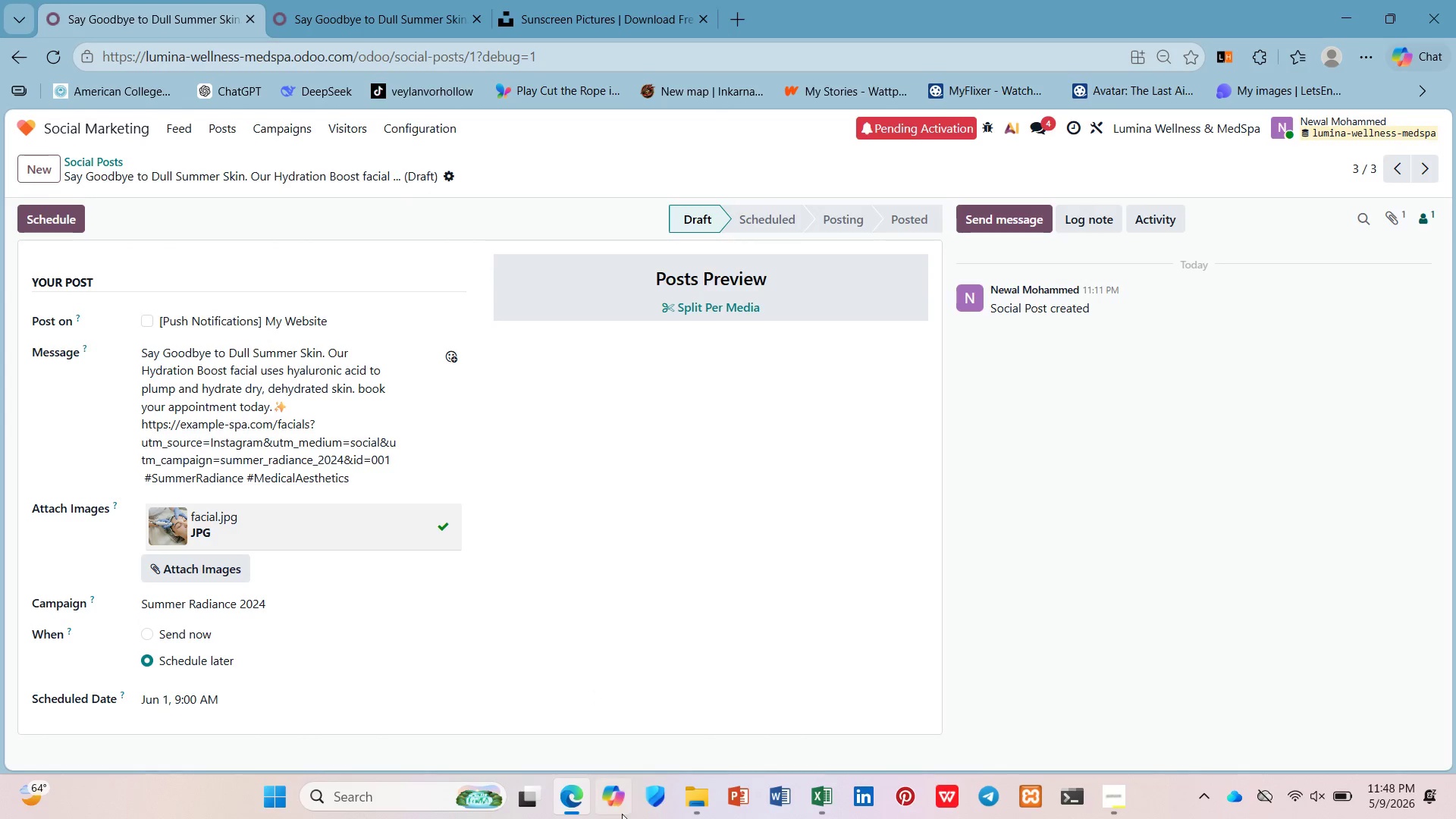 
left_click([702, 811])
 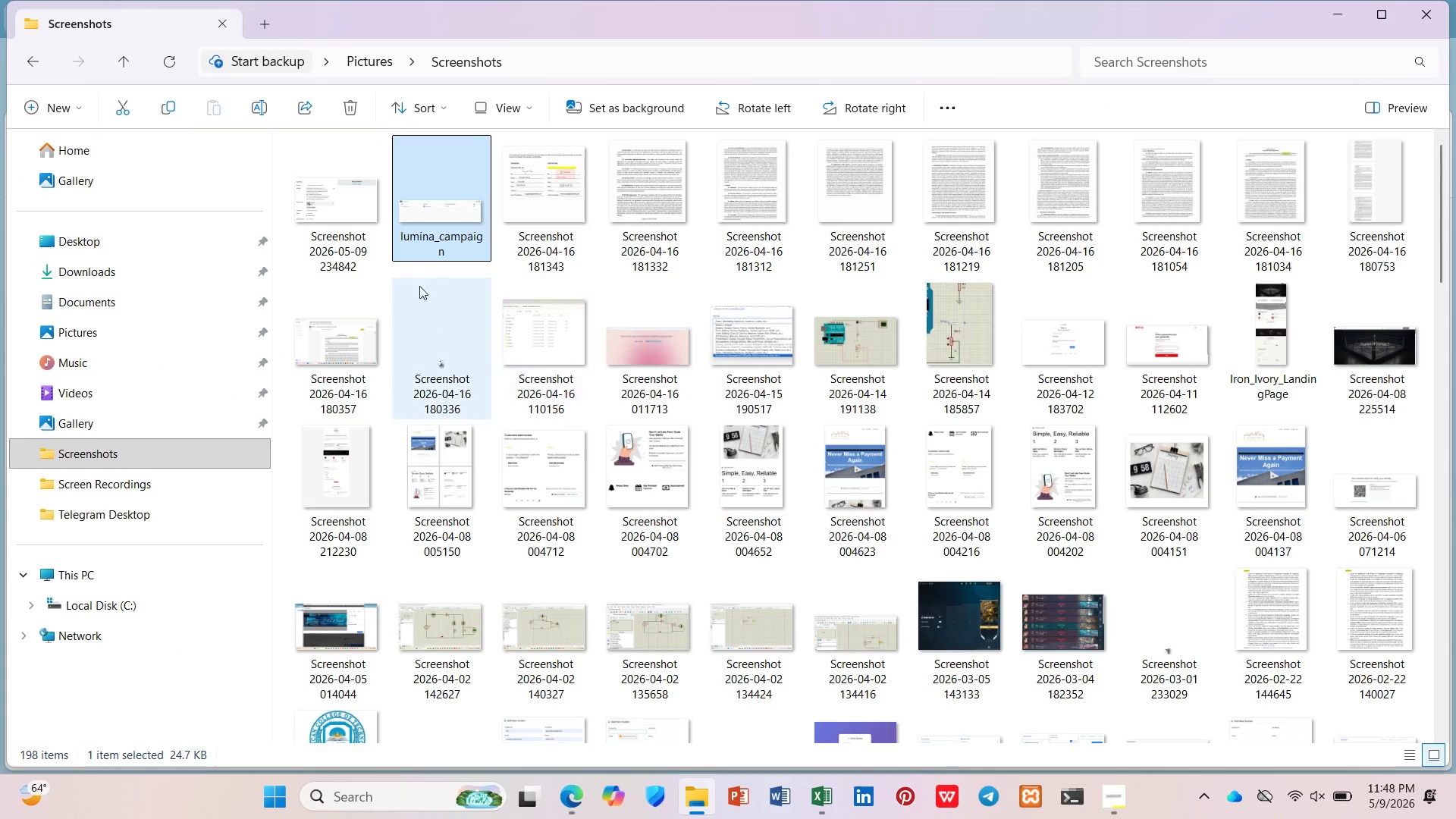 
right_click([376, 232])
 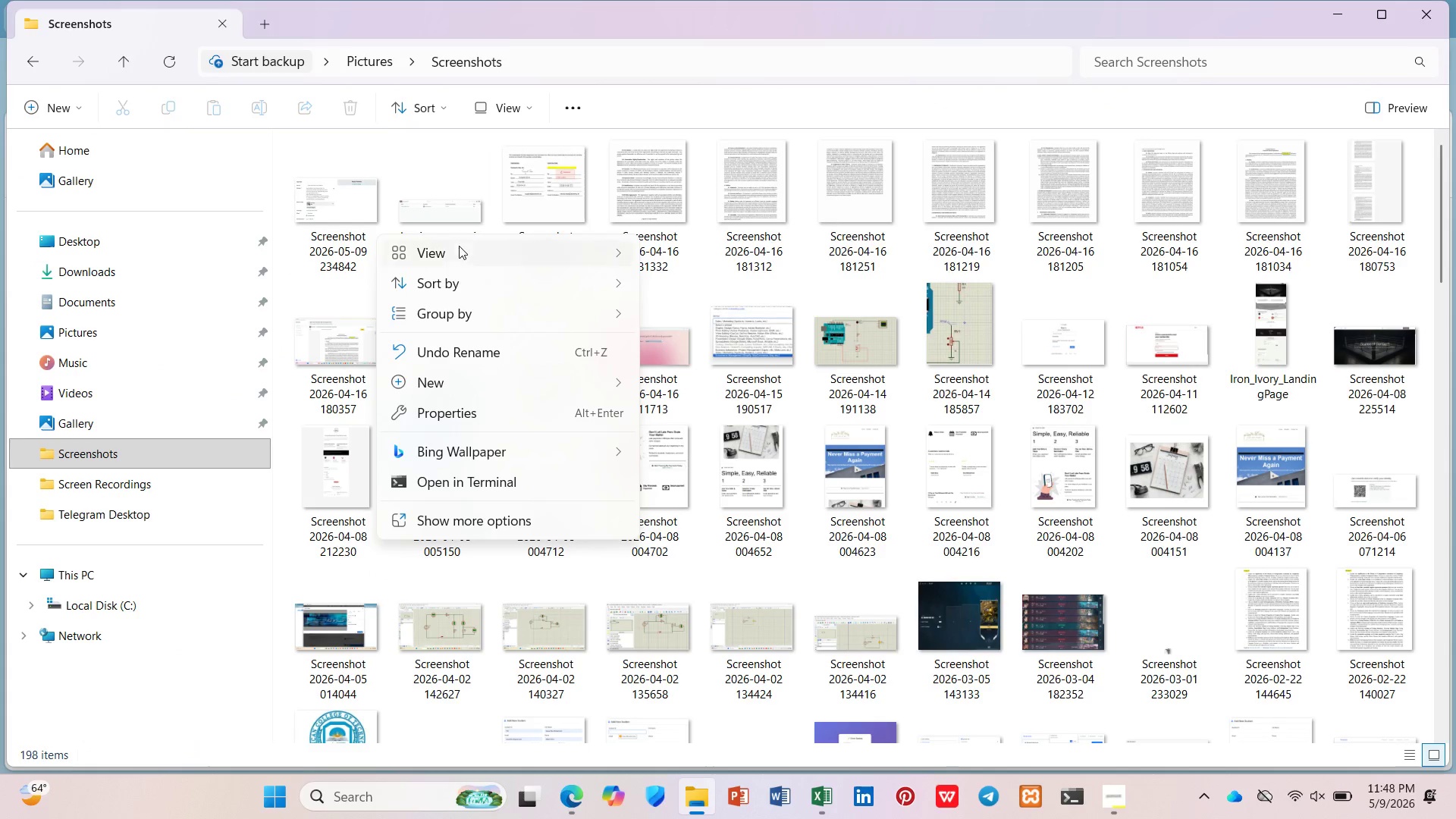 
left_click([366, 190])
 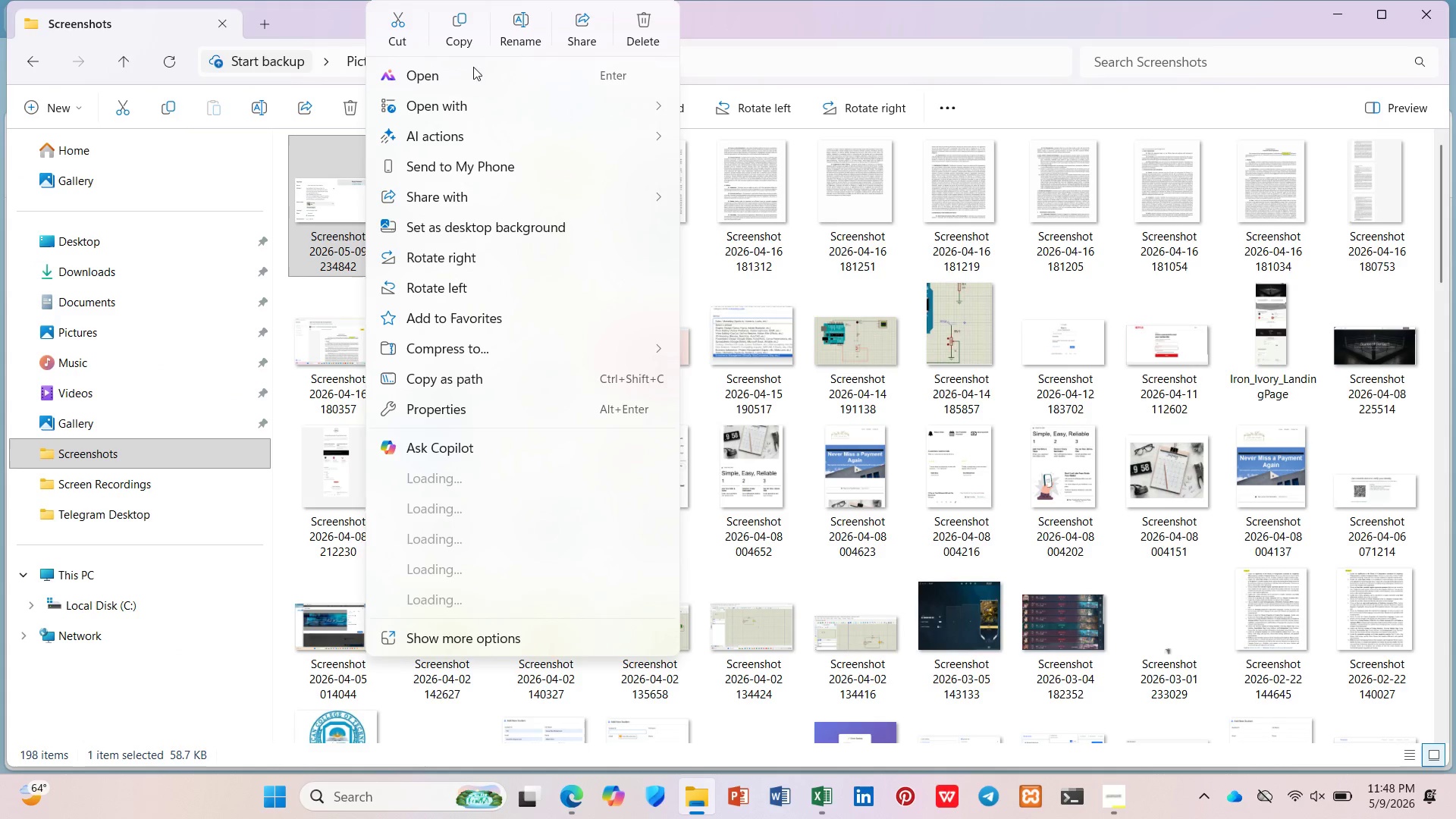 
left_click([523, 29])
 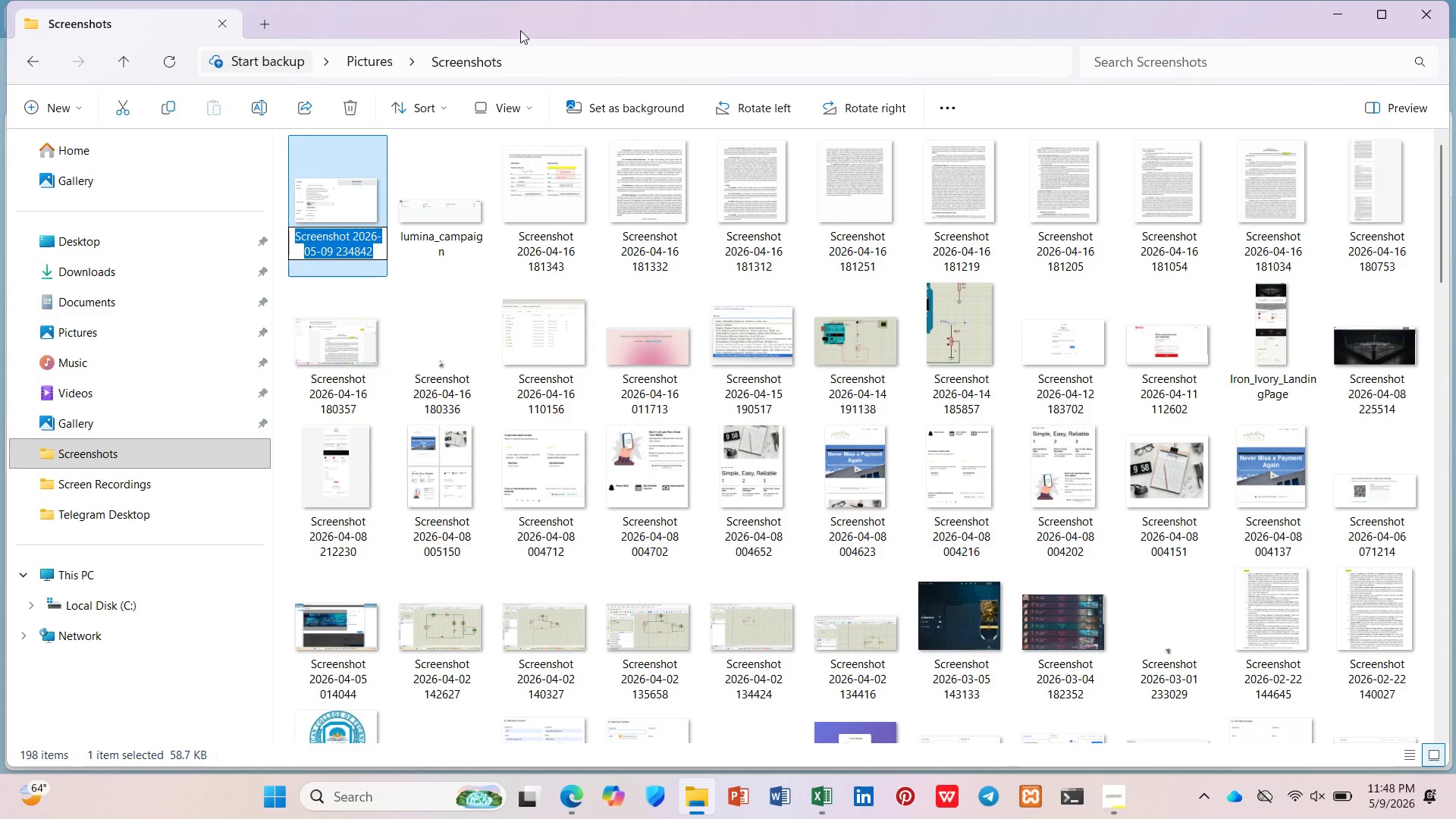 
type(luminc)
key(Backspace)
type(ar_socail_feed1)
 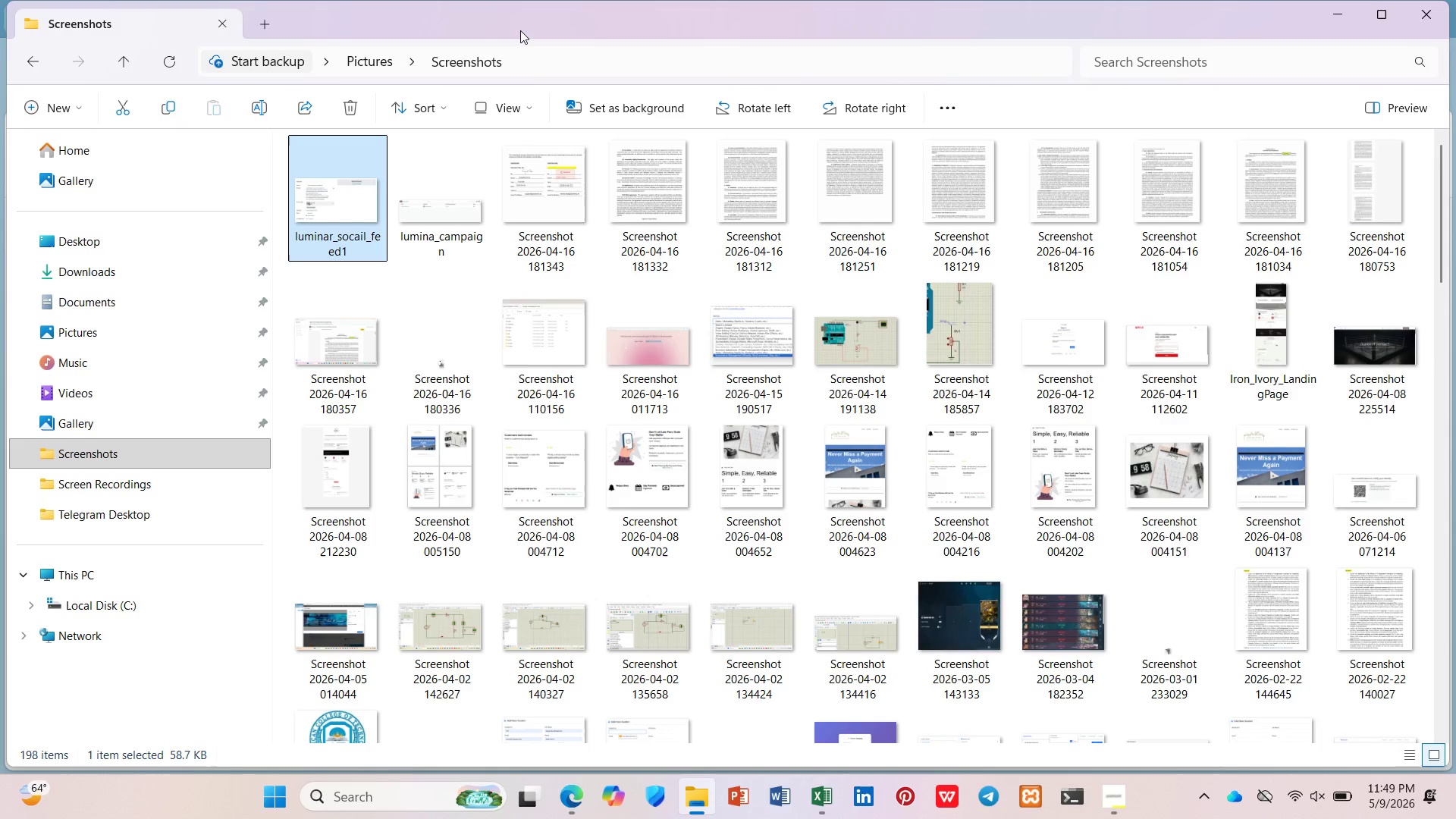 
 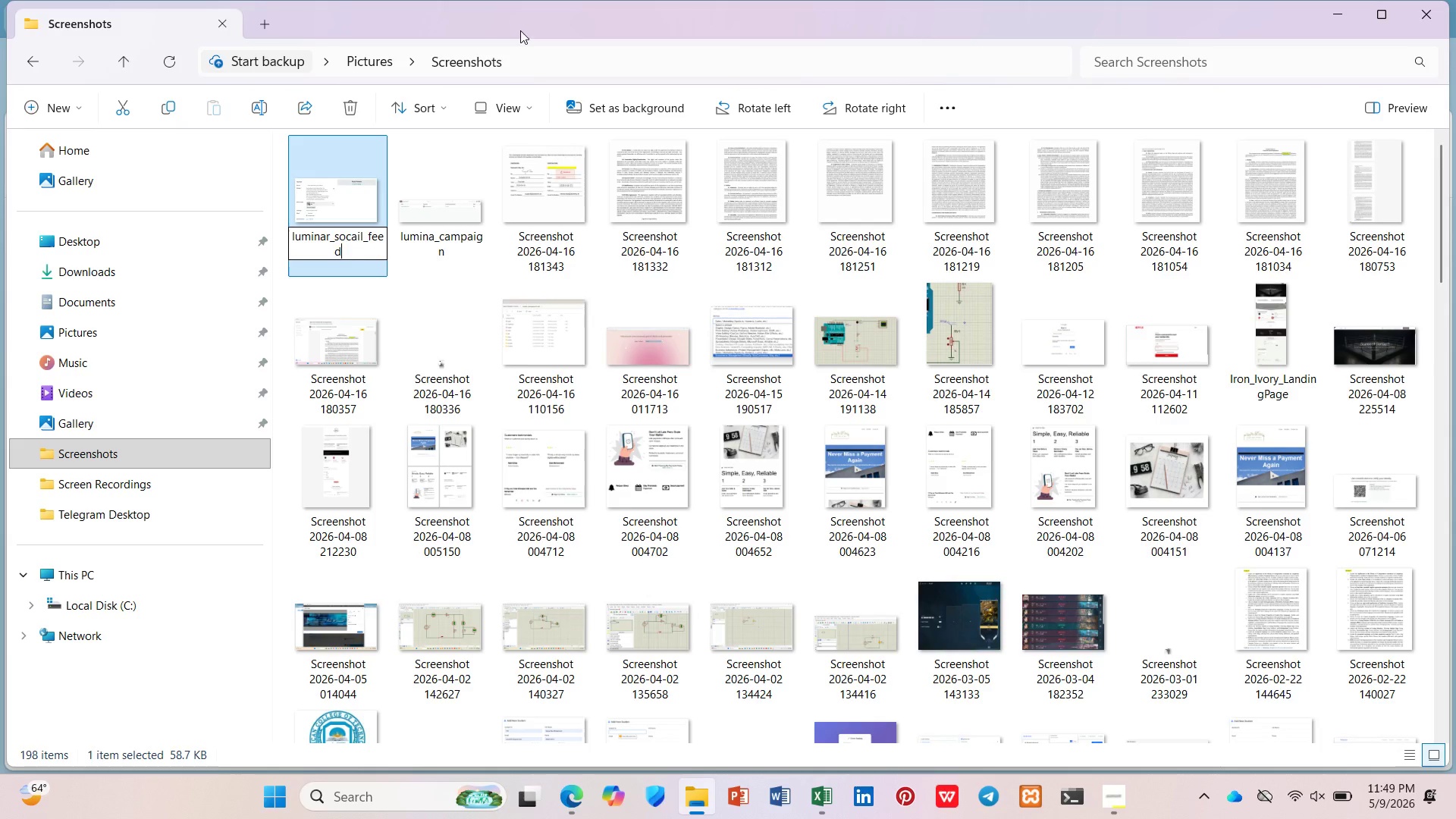 
key(Enter)
 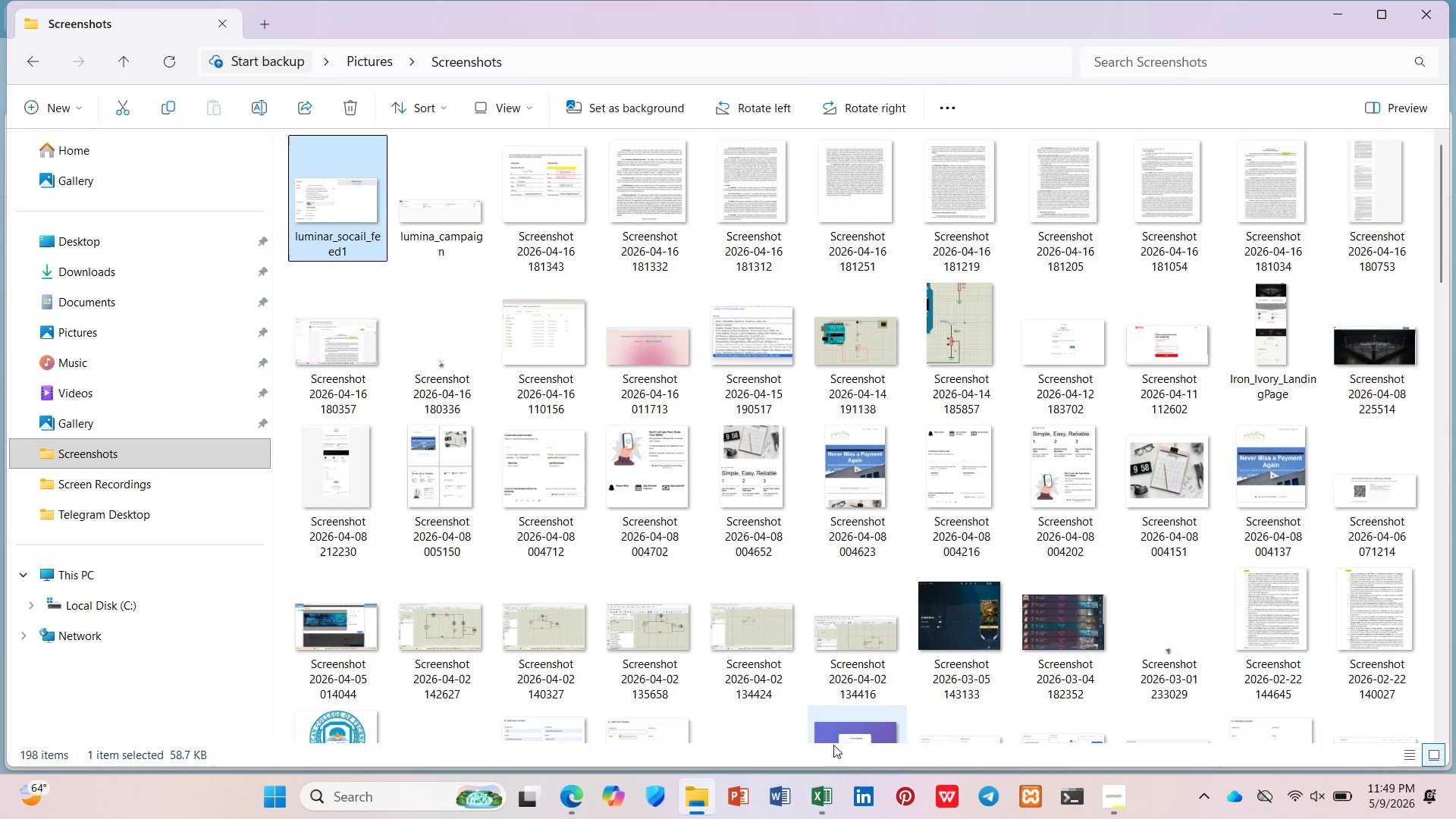 
left_click([567, 808])
 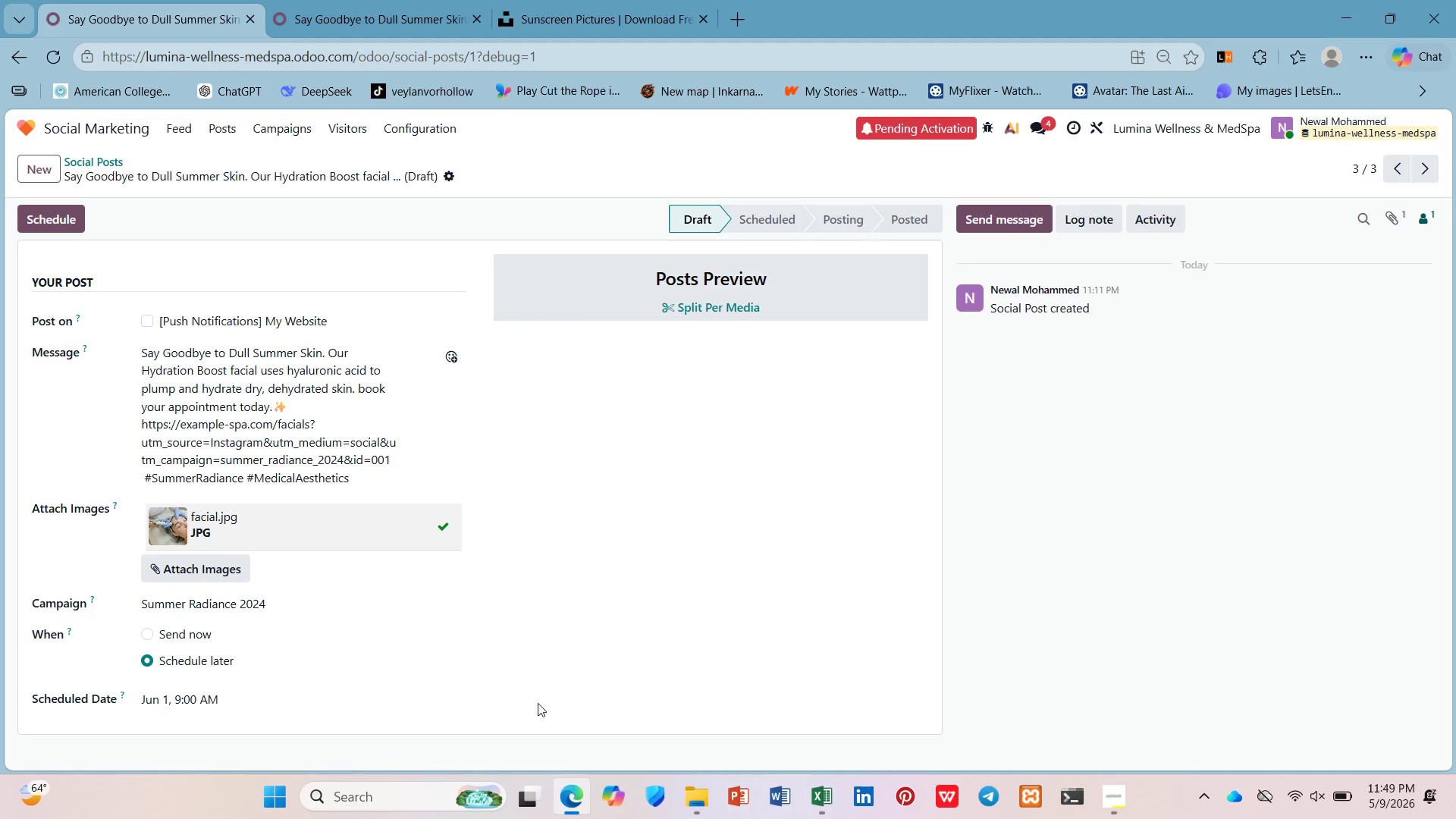 
 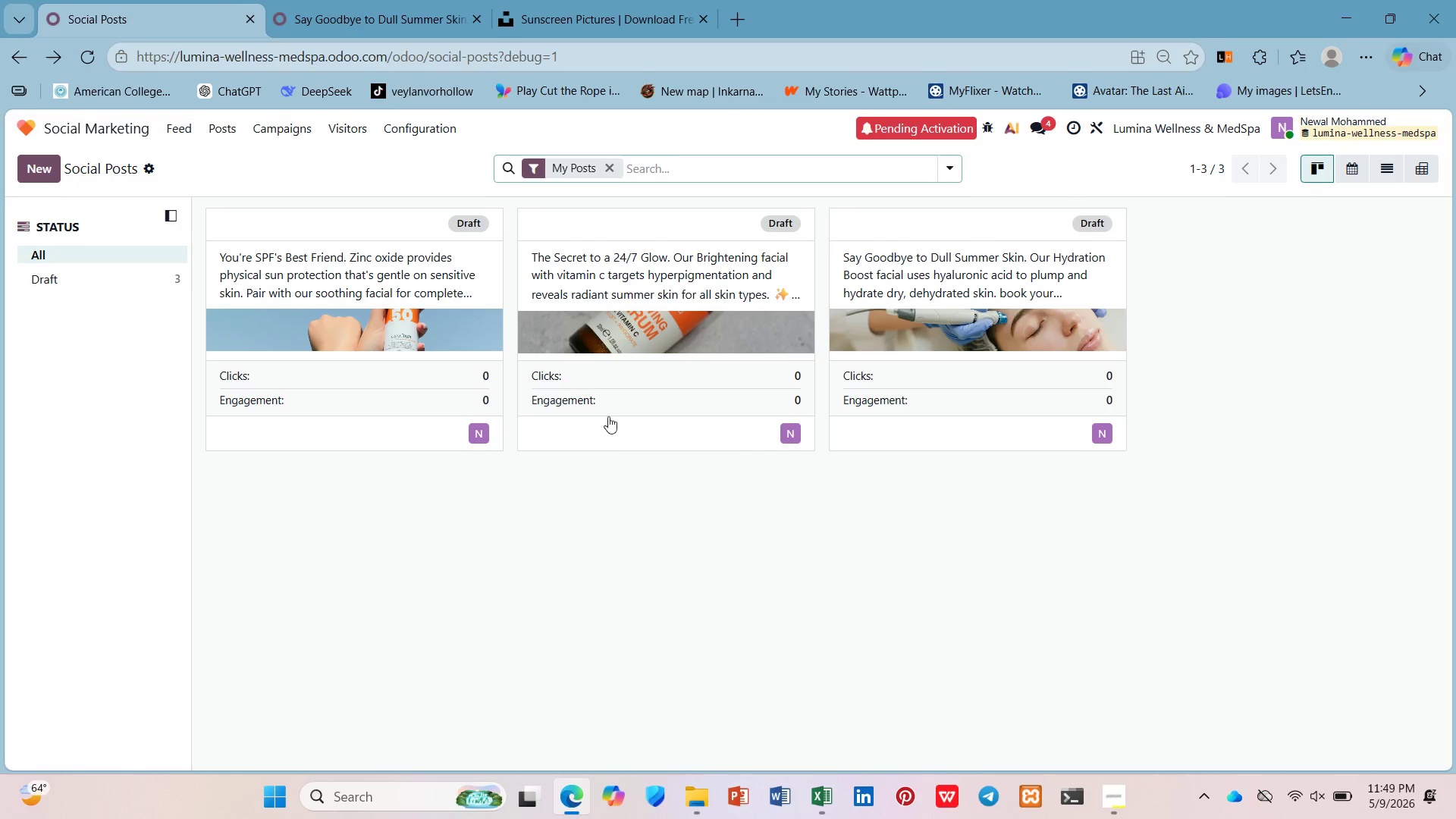 
left_click([677, 286])
 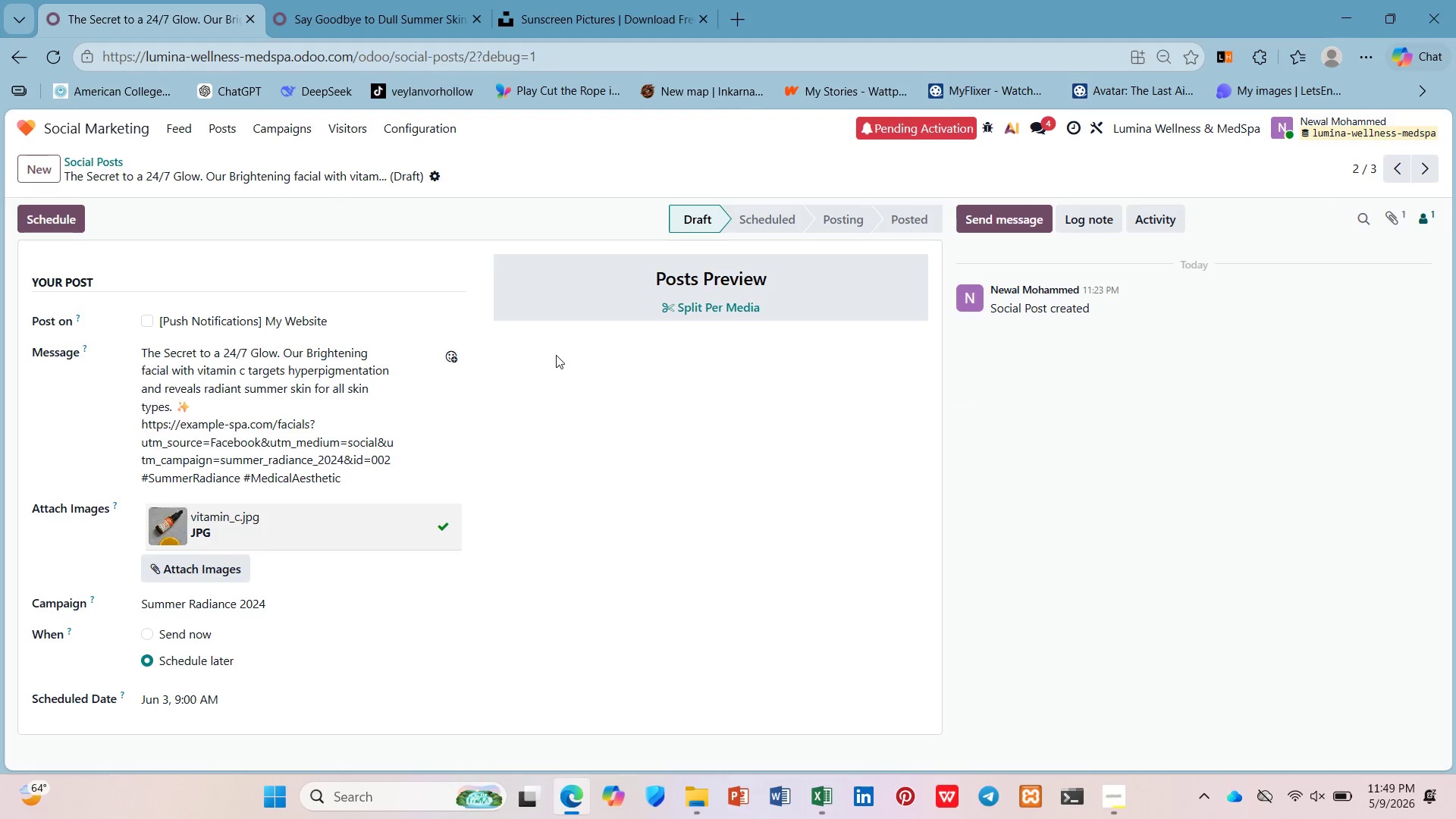 
key(Equal)
 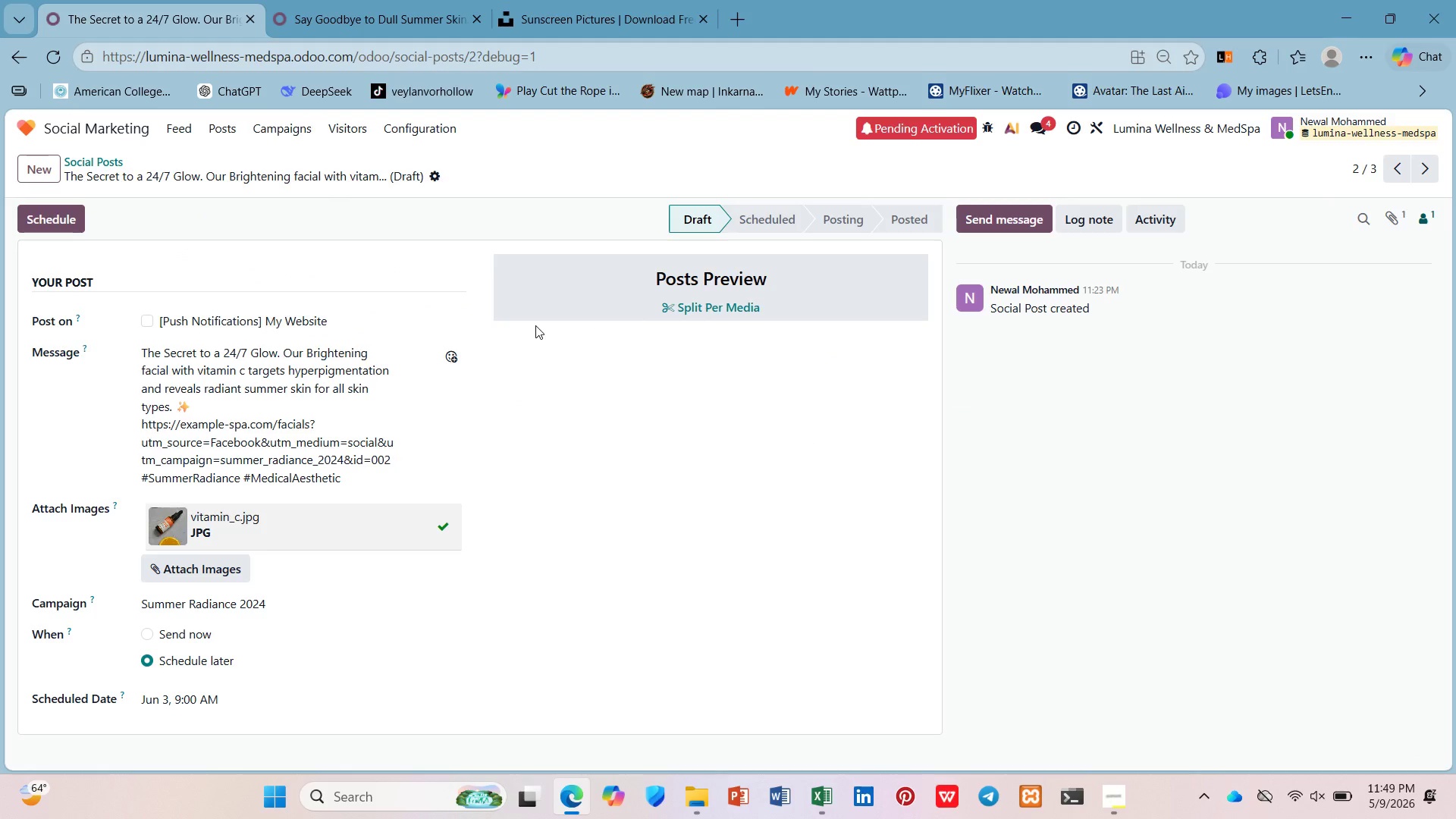 
key(PrintScreen)
 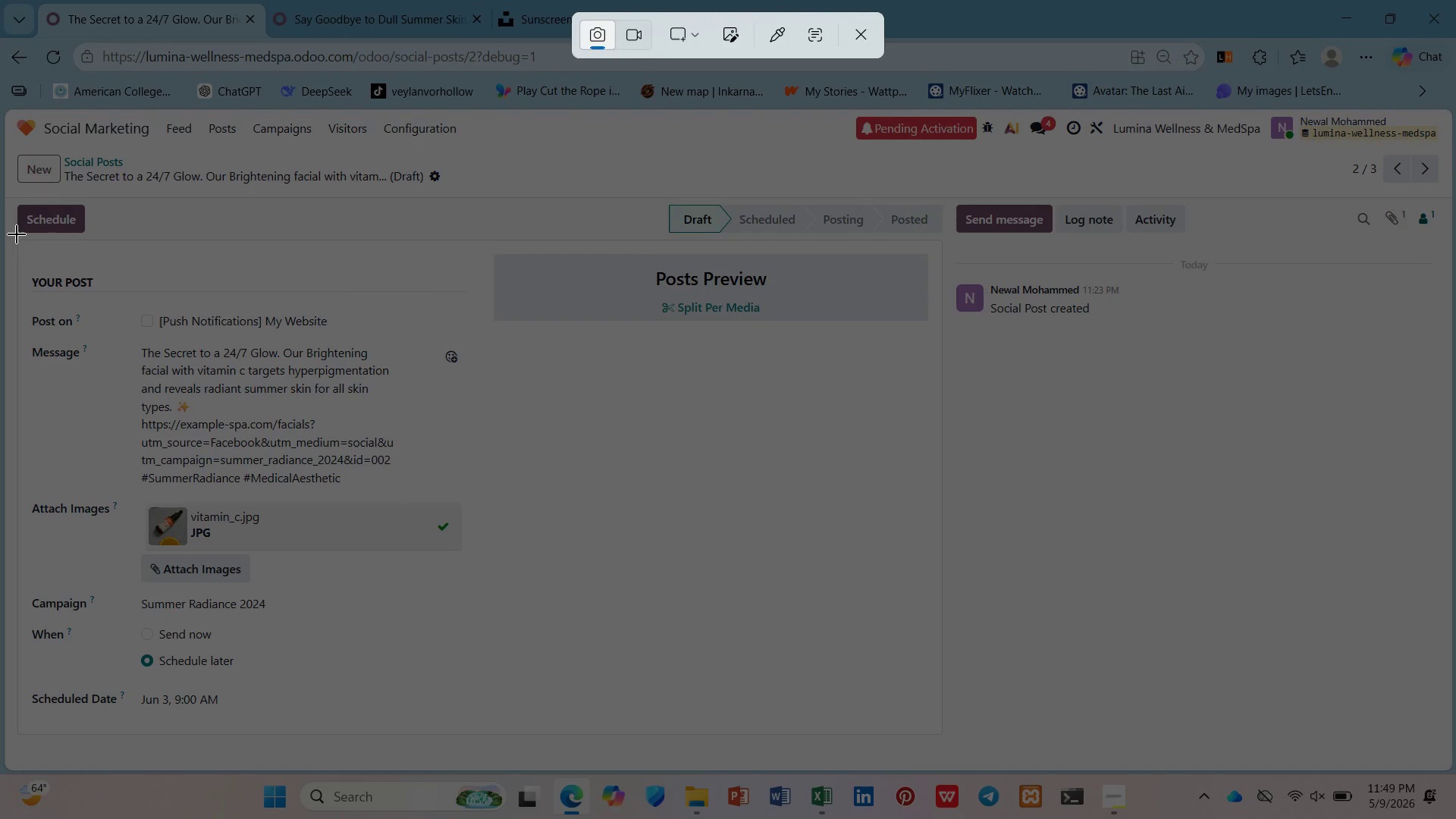 
left_click_drag(start_coordinate=[19, 234], to_coordinate=[994, 805])
 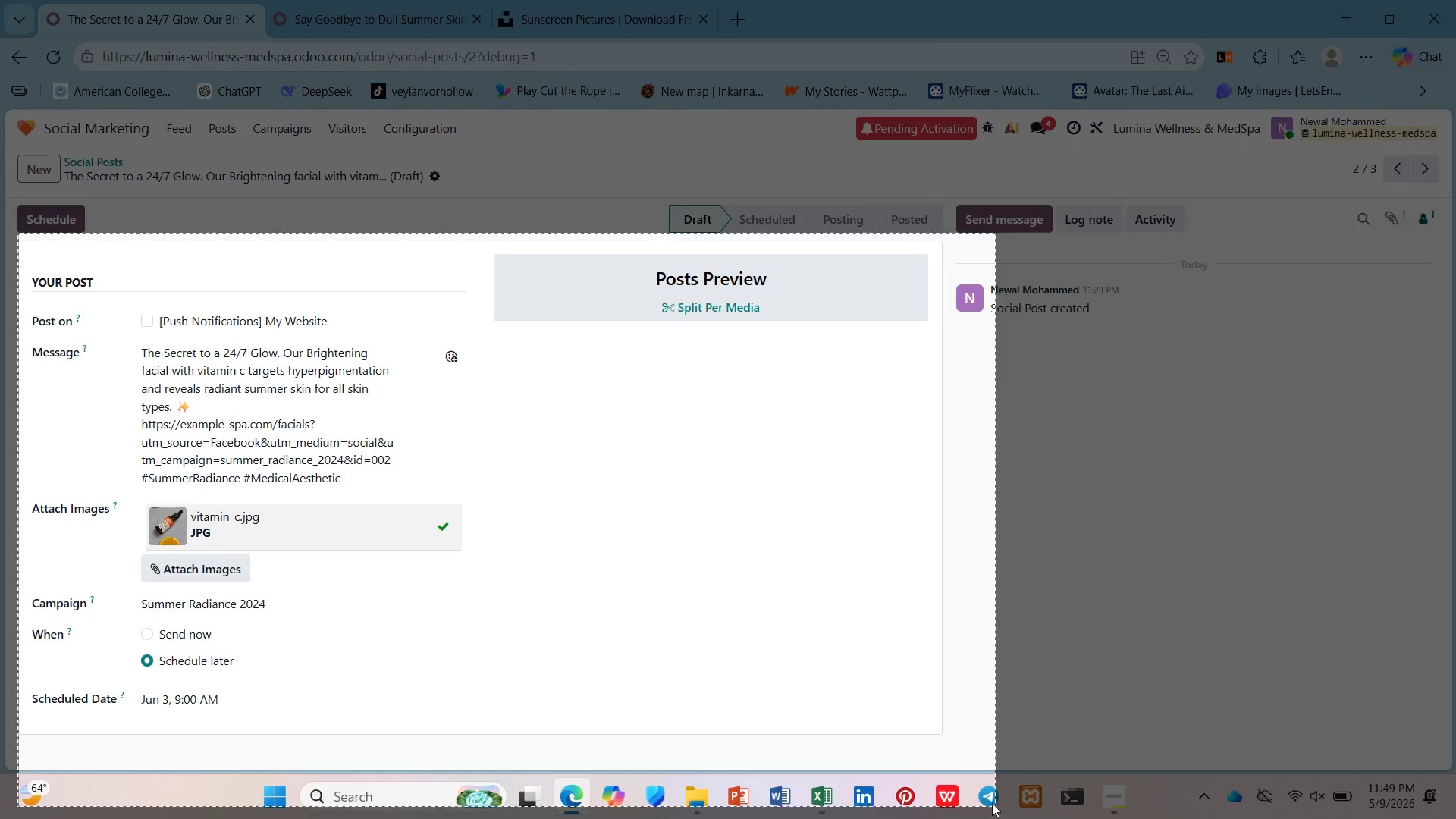 
left_click_drag(start_coordinate=[992, 803], to_coordinate=[966, 751])
 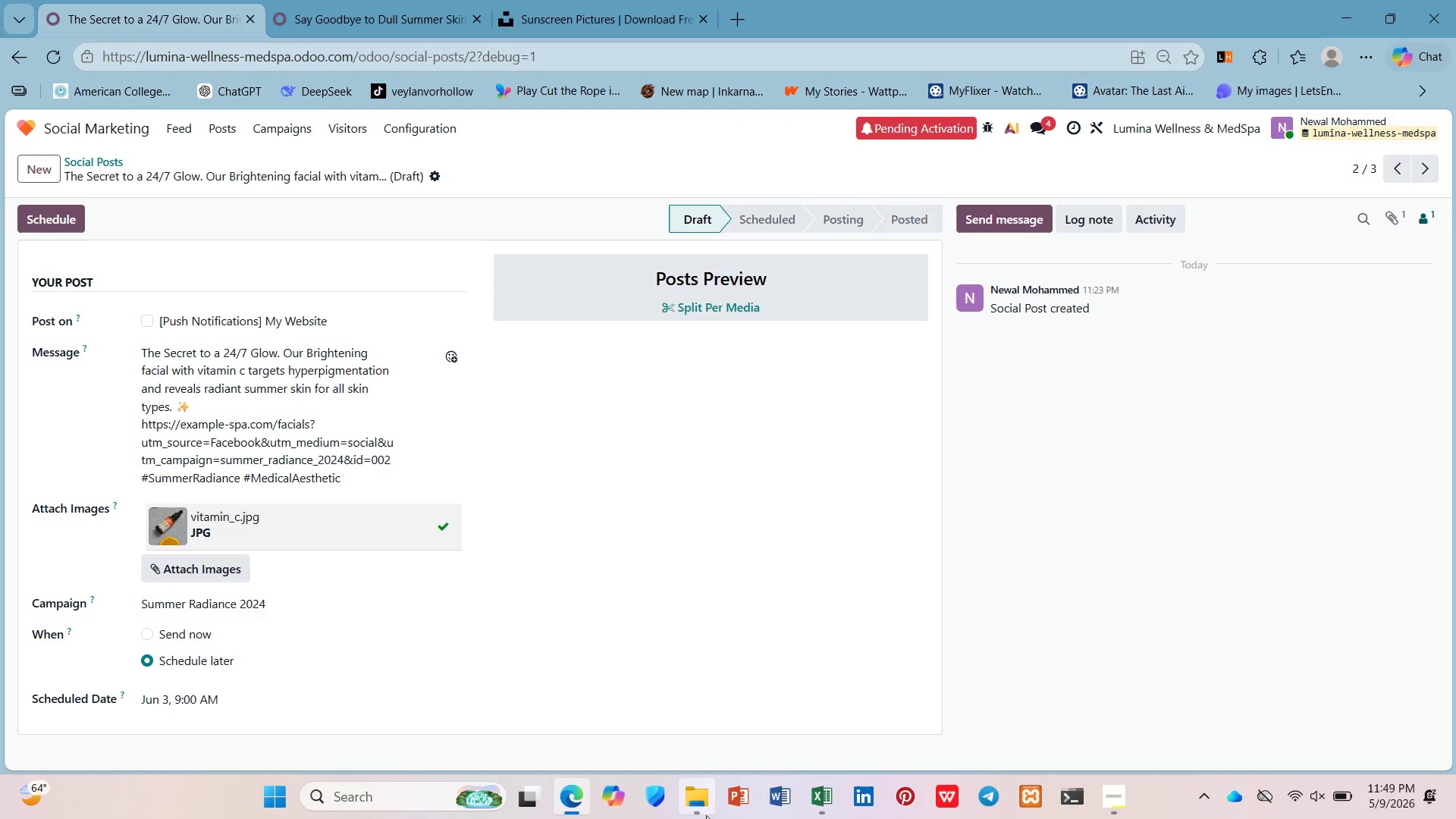 
left_click([701, 810])
 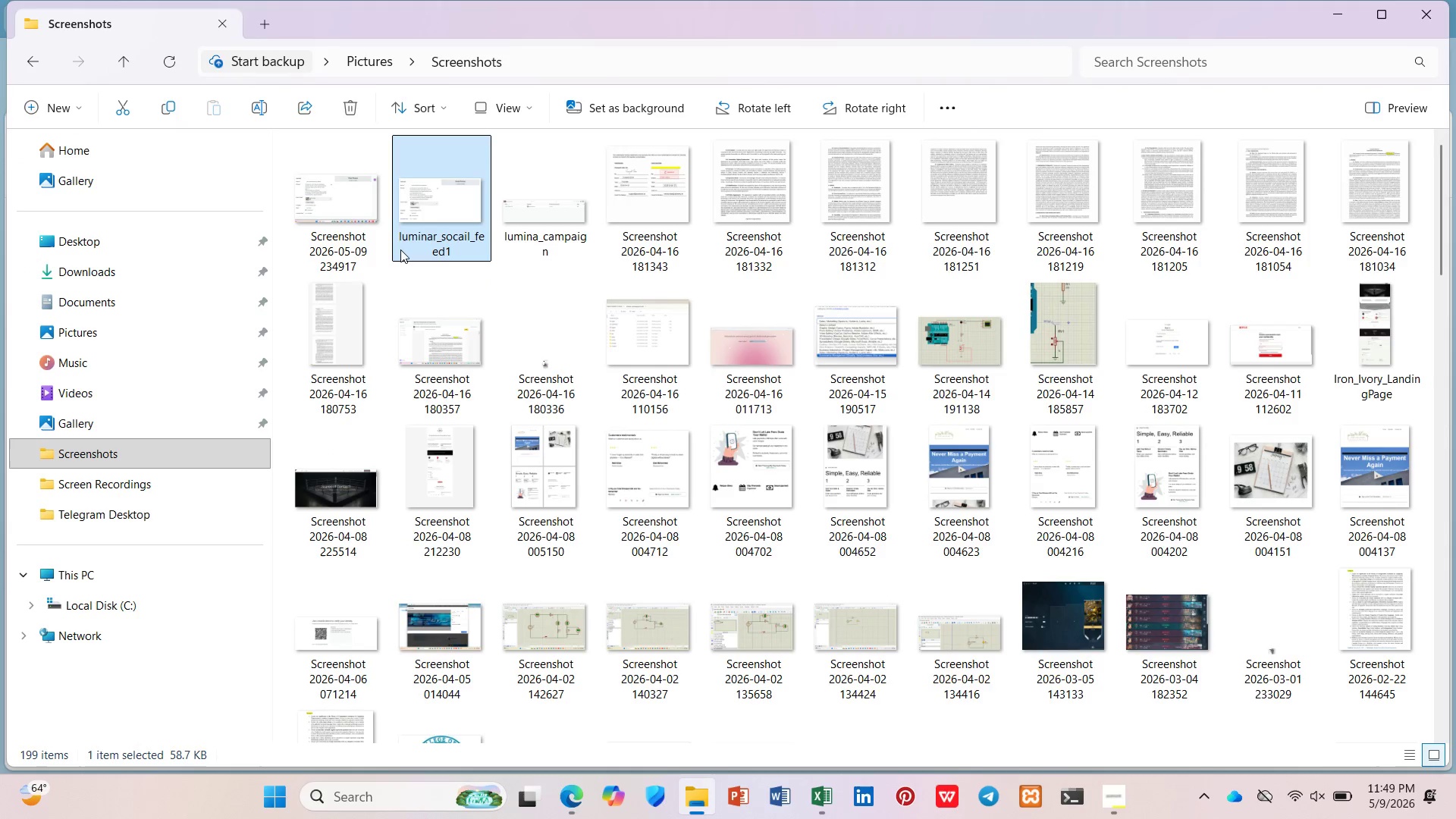 
left_click([364, 188])
 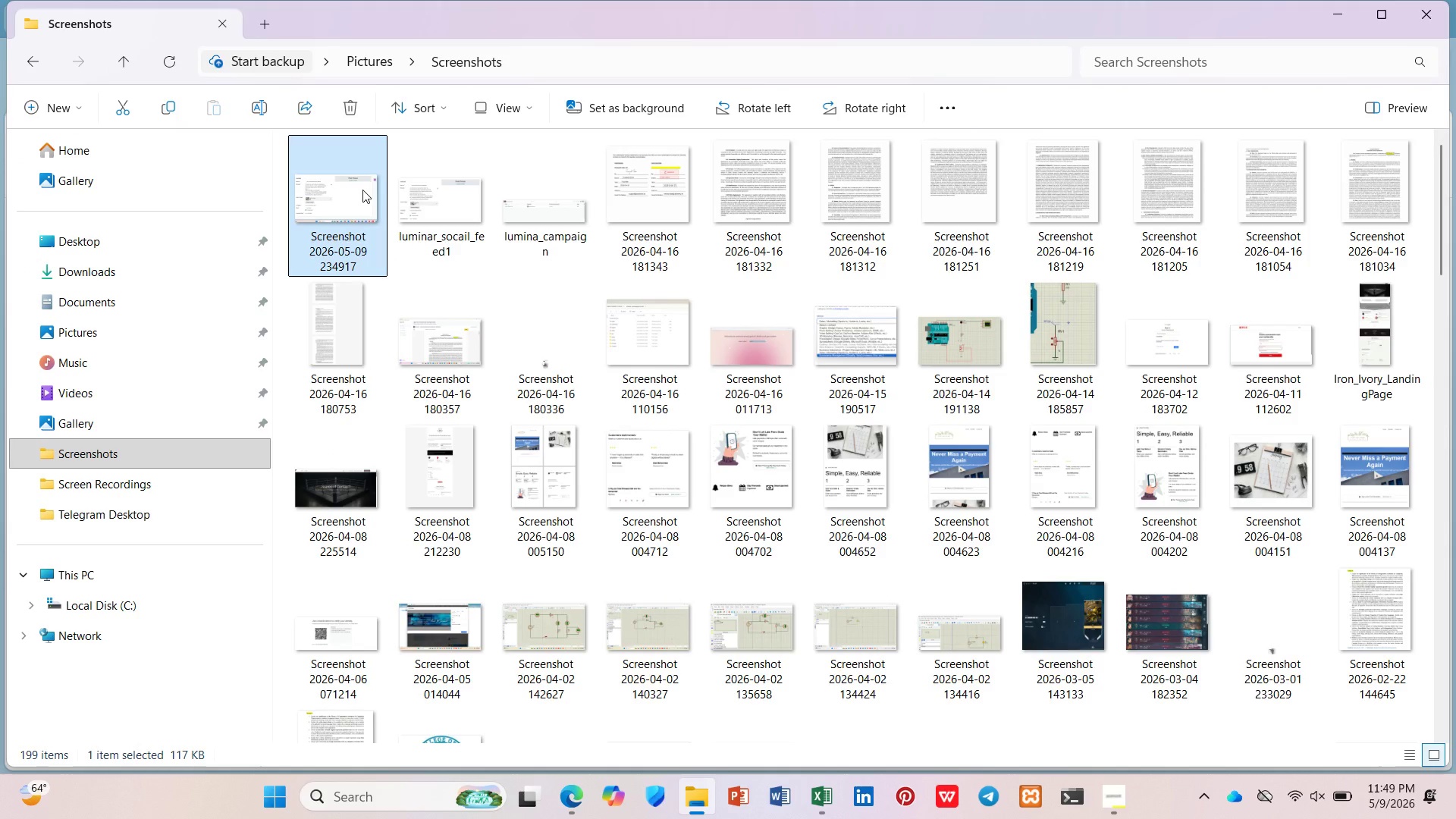 
key(Delete)
 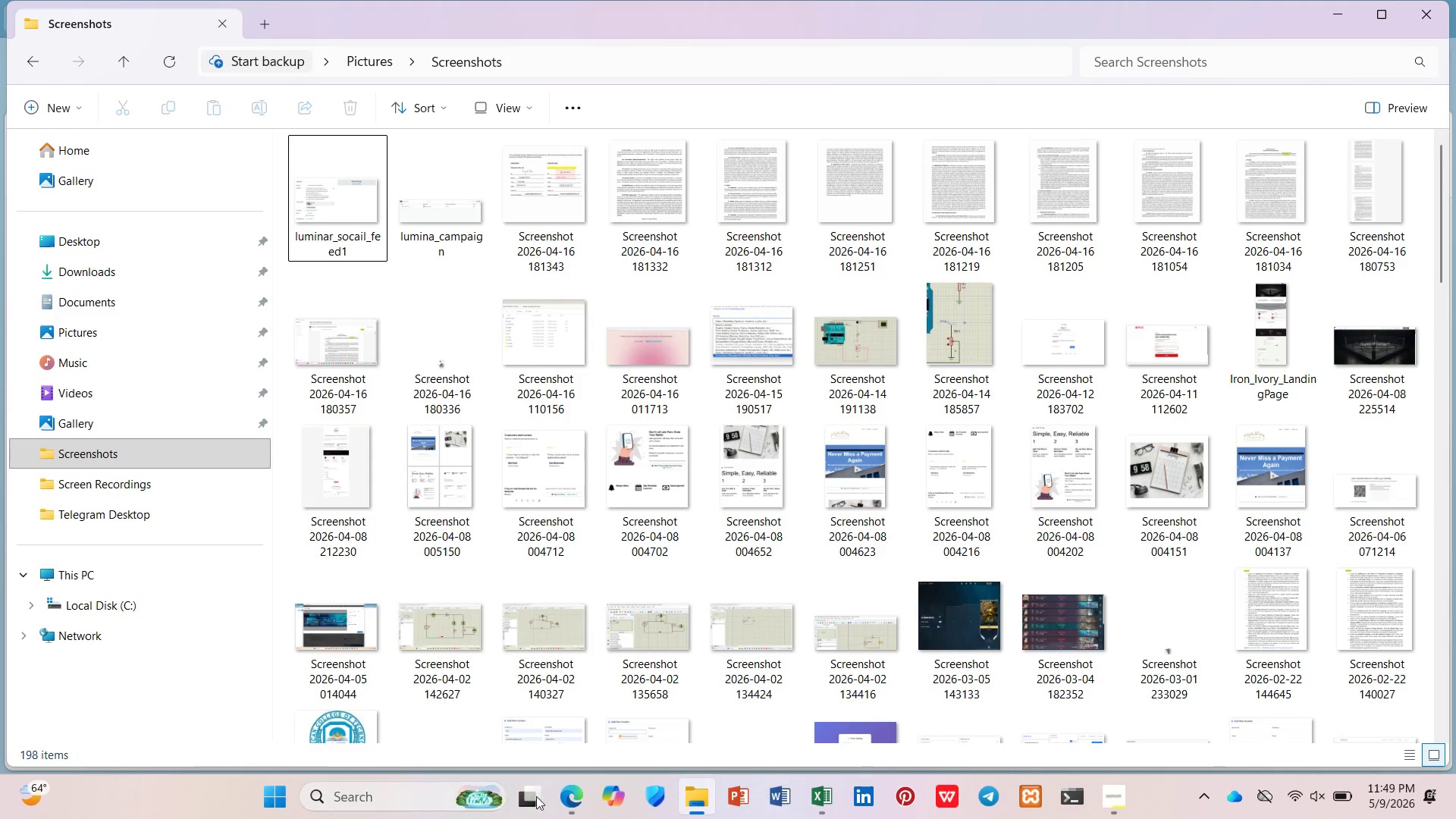 
left_click([561, 795])
 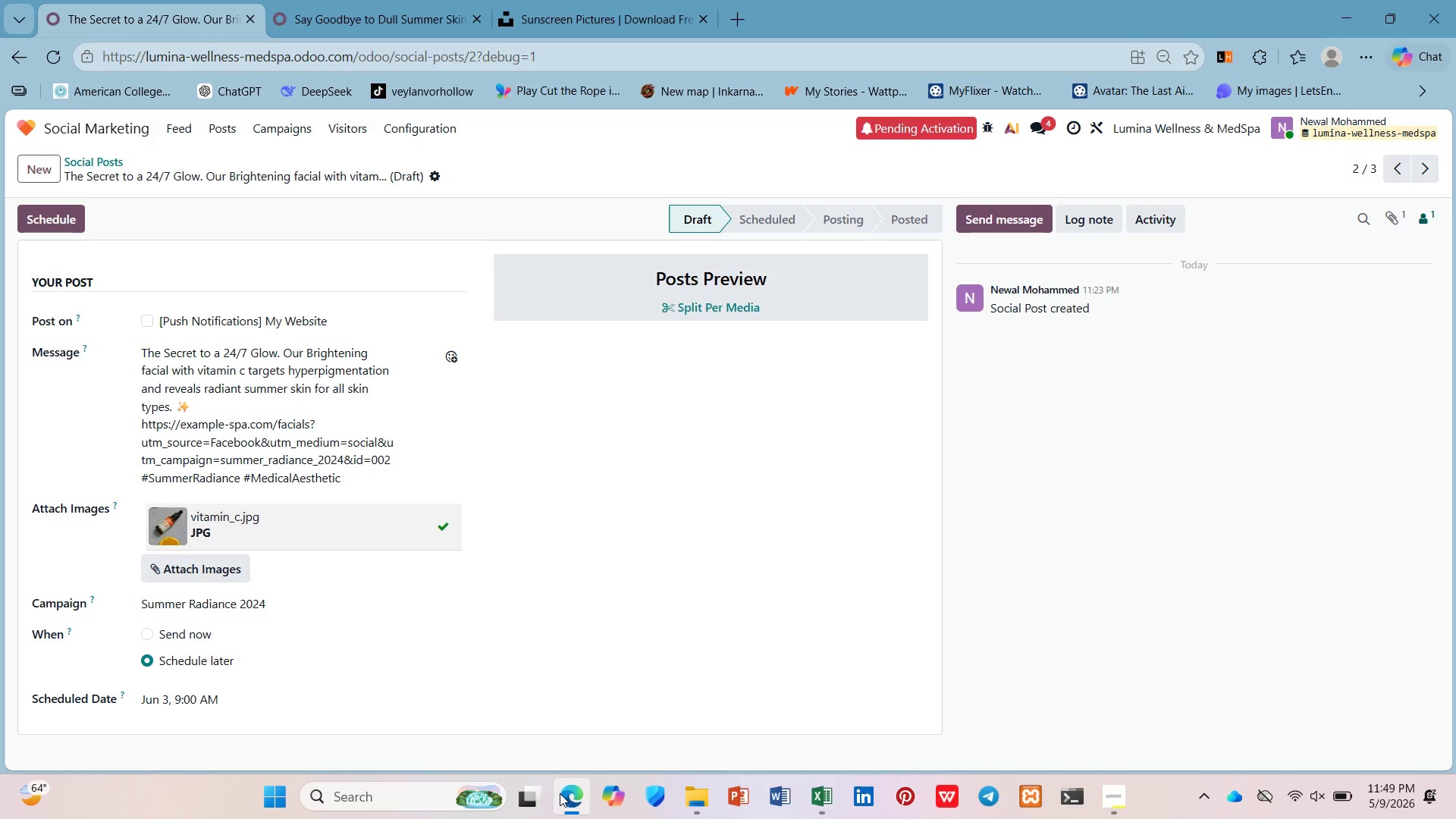 
key(PrintScreen)
 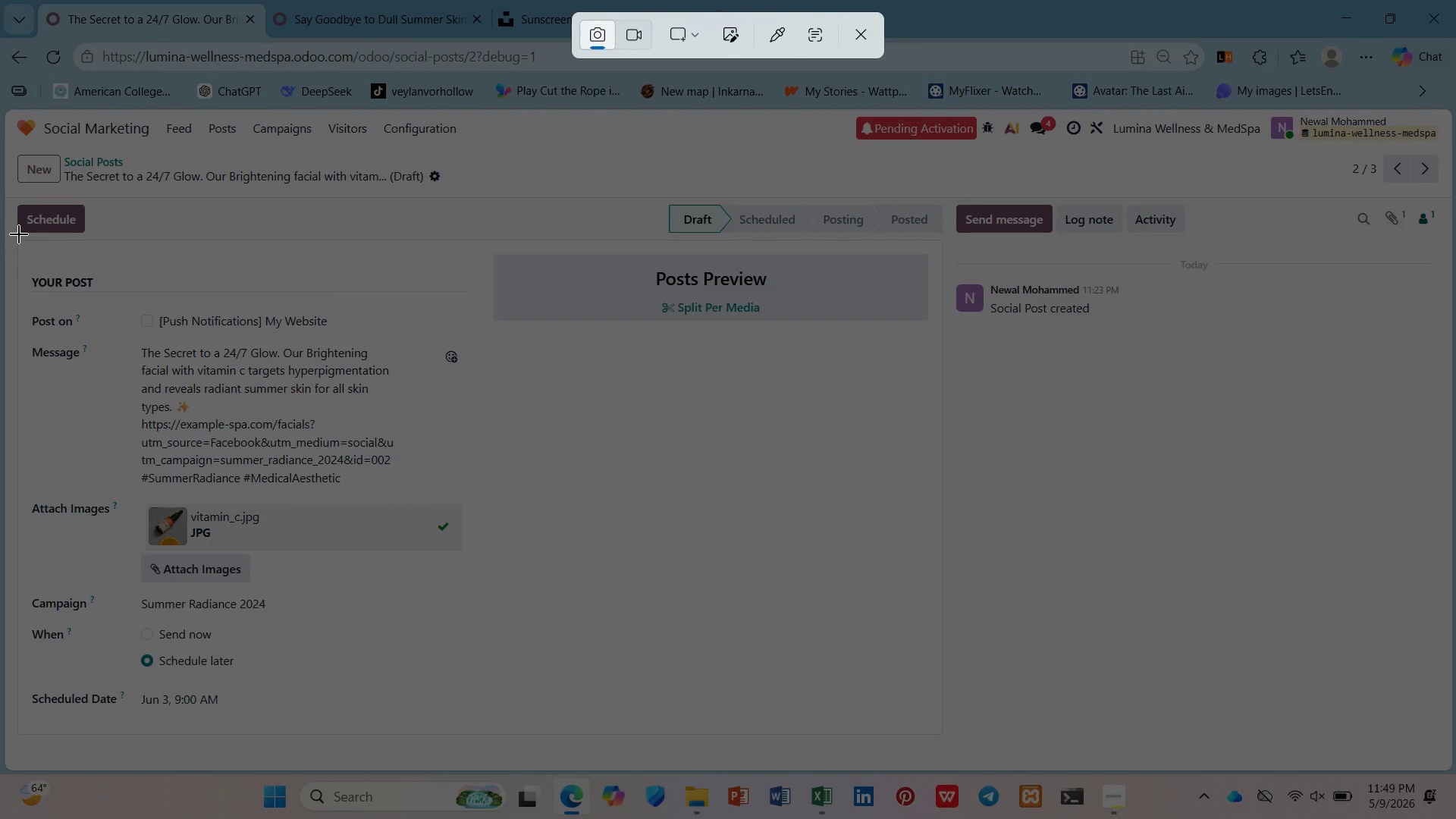 
left_click_drag(start_coordinate=[19, 238], to_coordinate=[940, 735])
 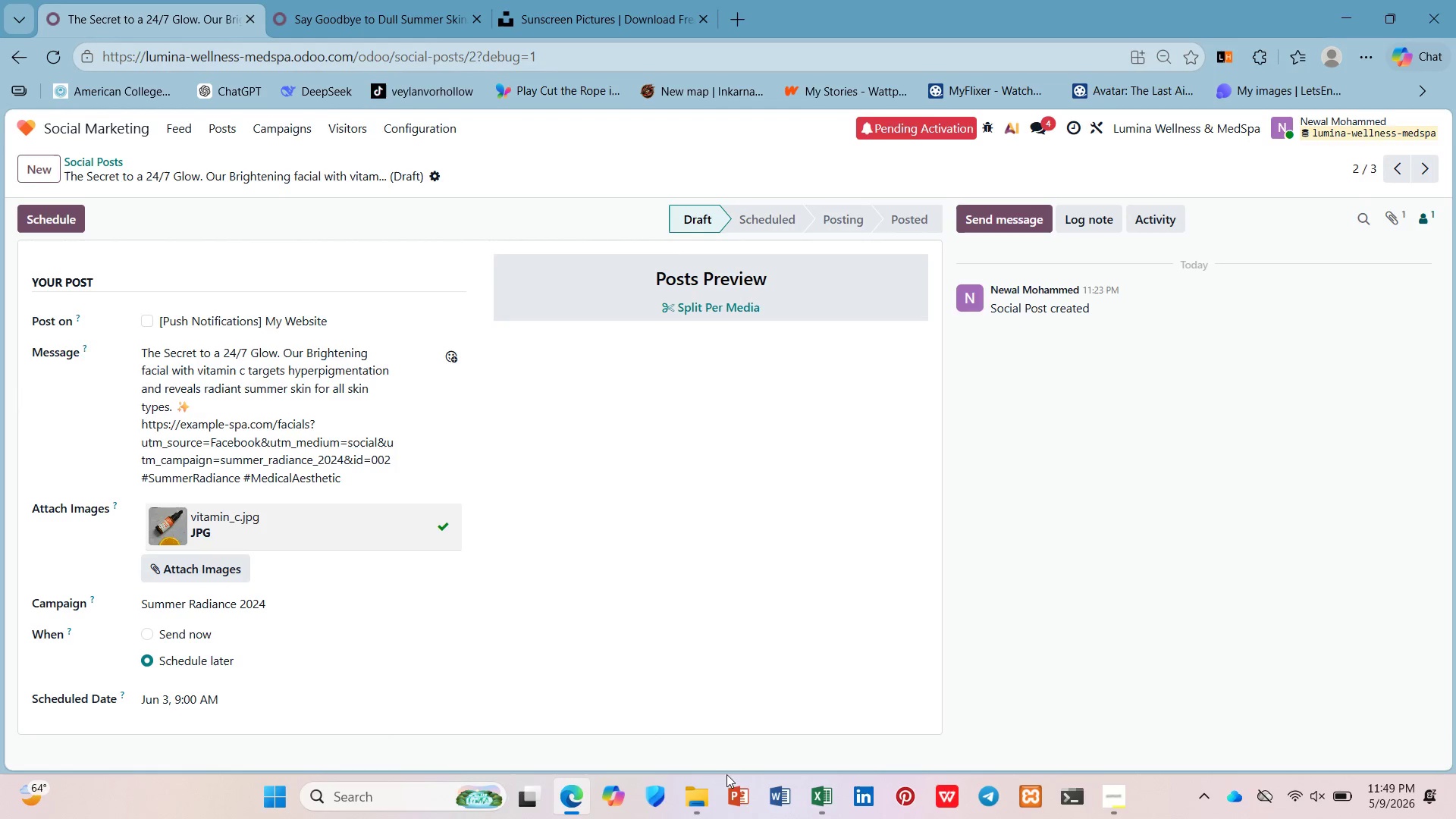 
left_click([700, 807])
 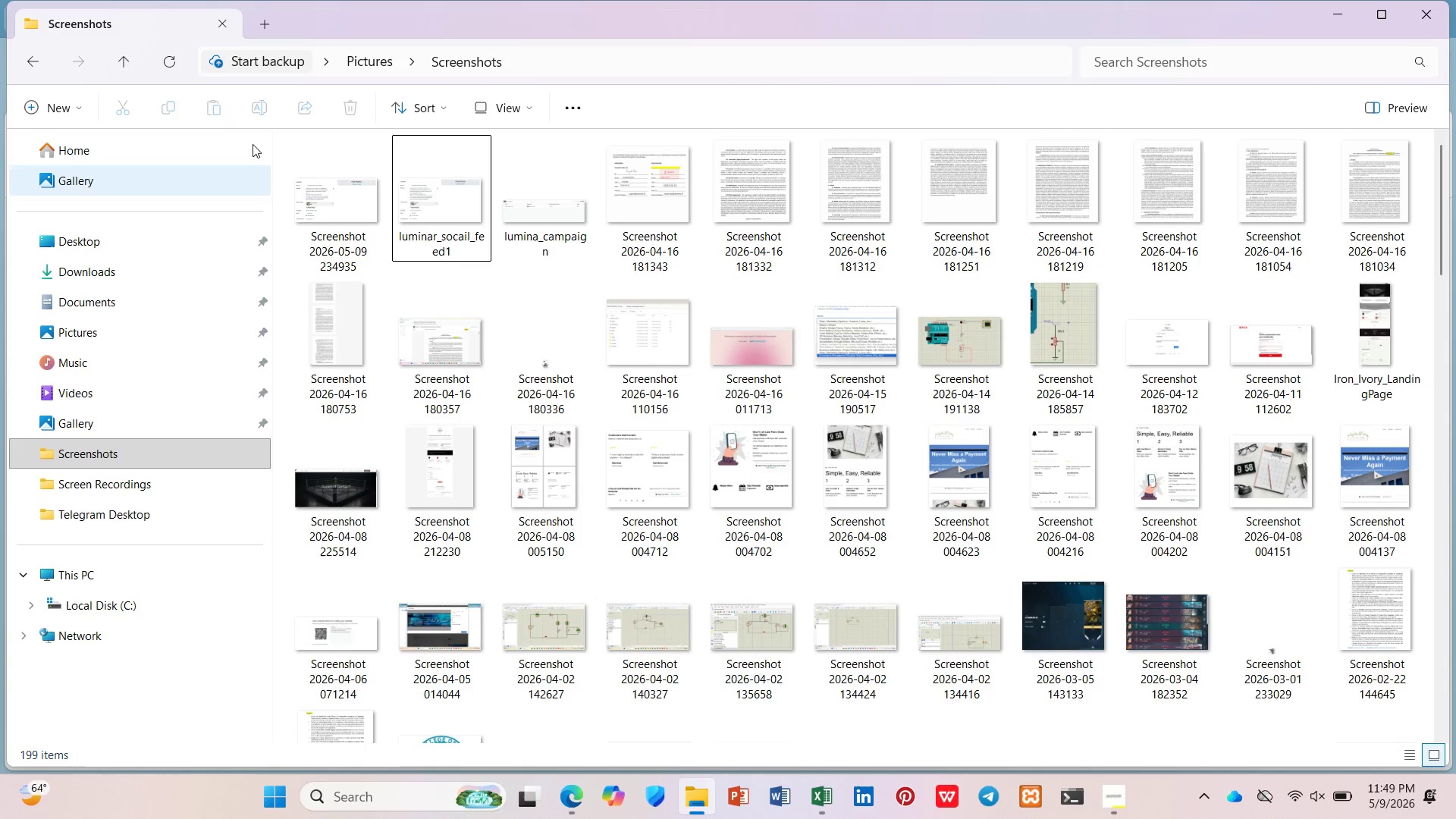 
right_click([372, 243])
 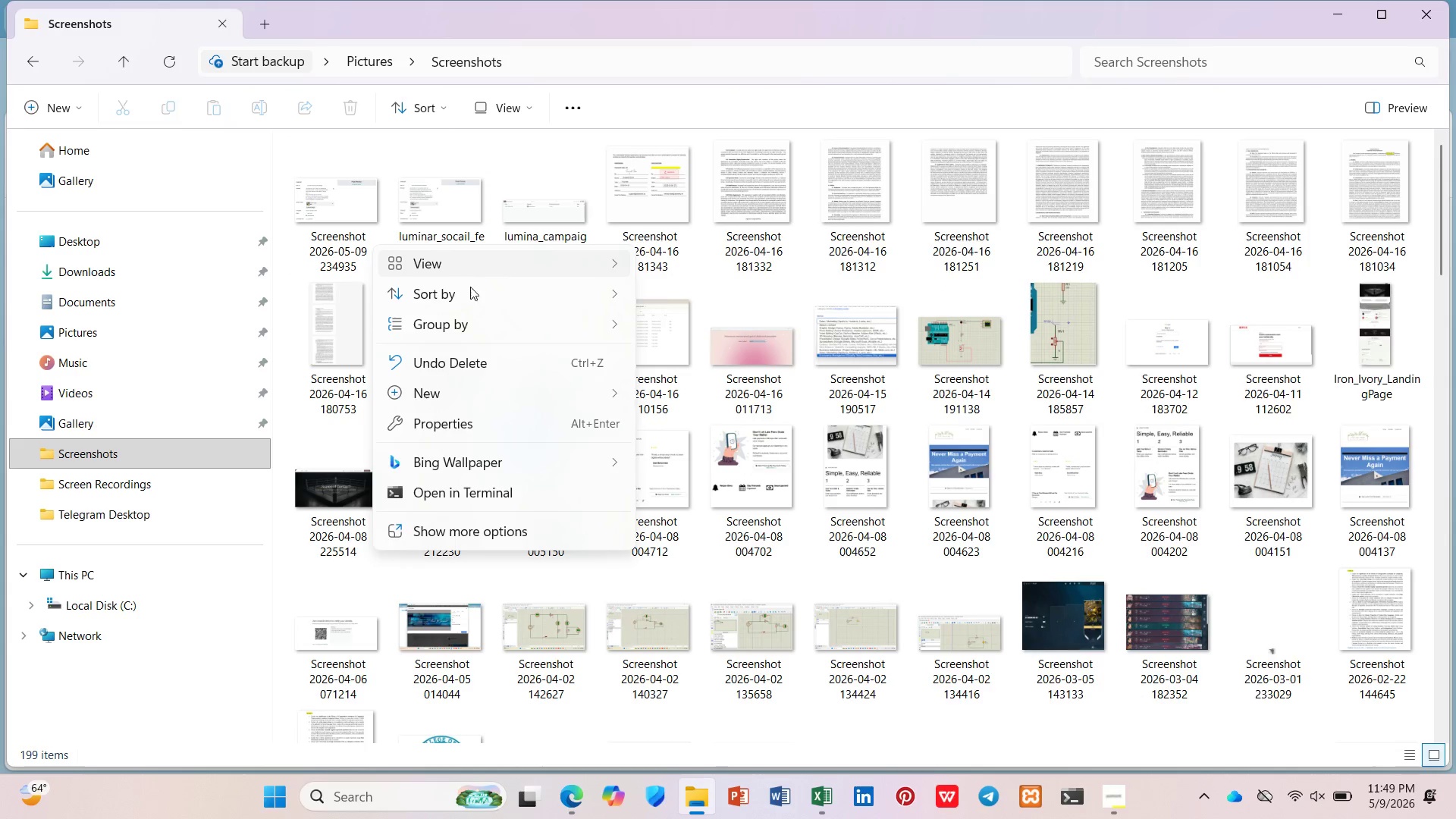 
left_click([359, 220])
 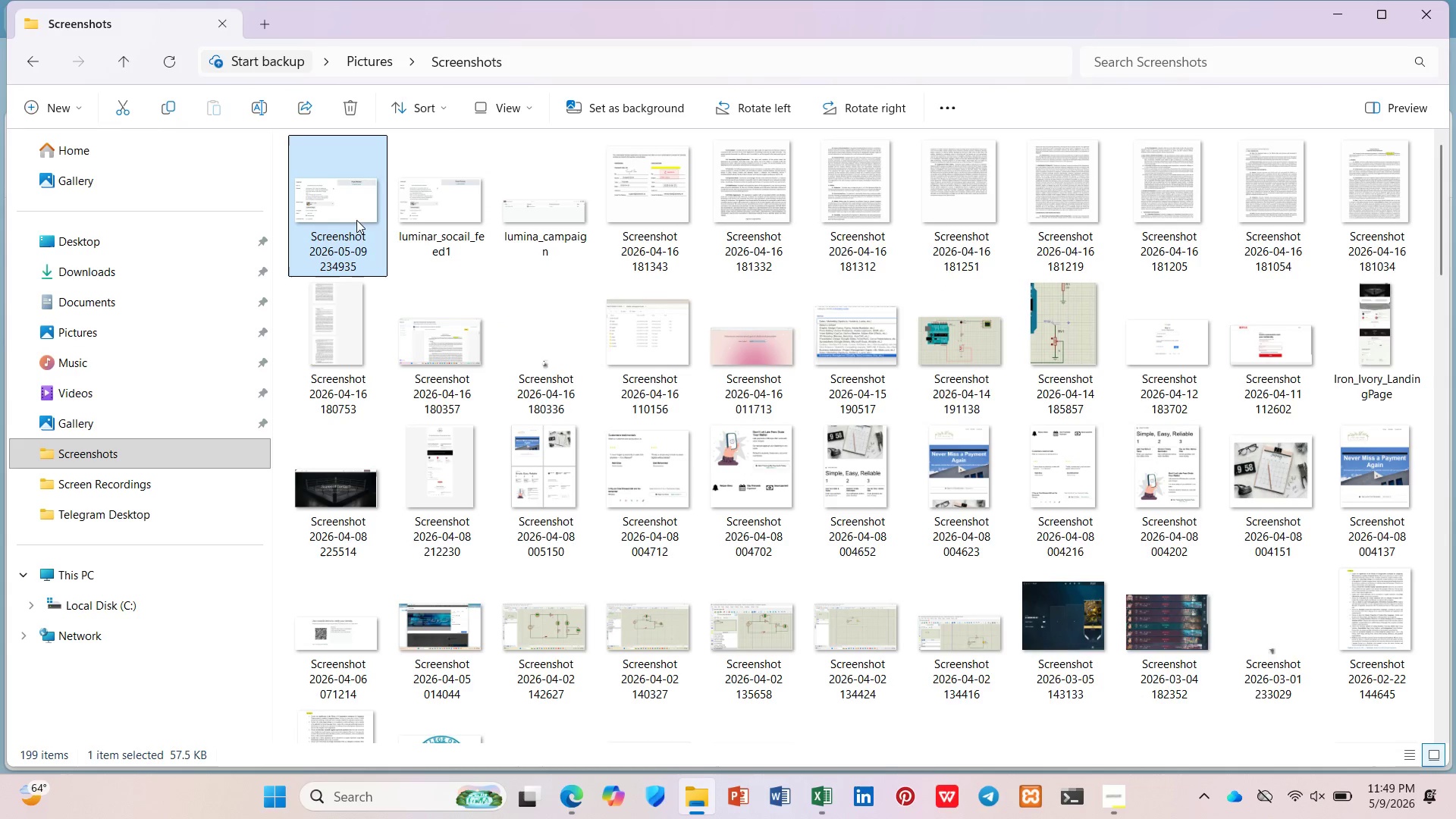 
scroll: coordinate [353, 216], scroll_direction: up, amount: 3.0
 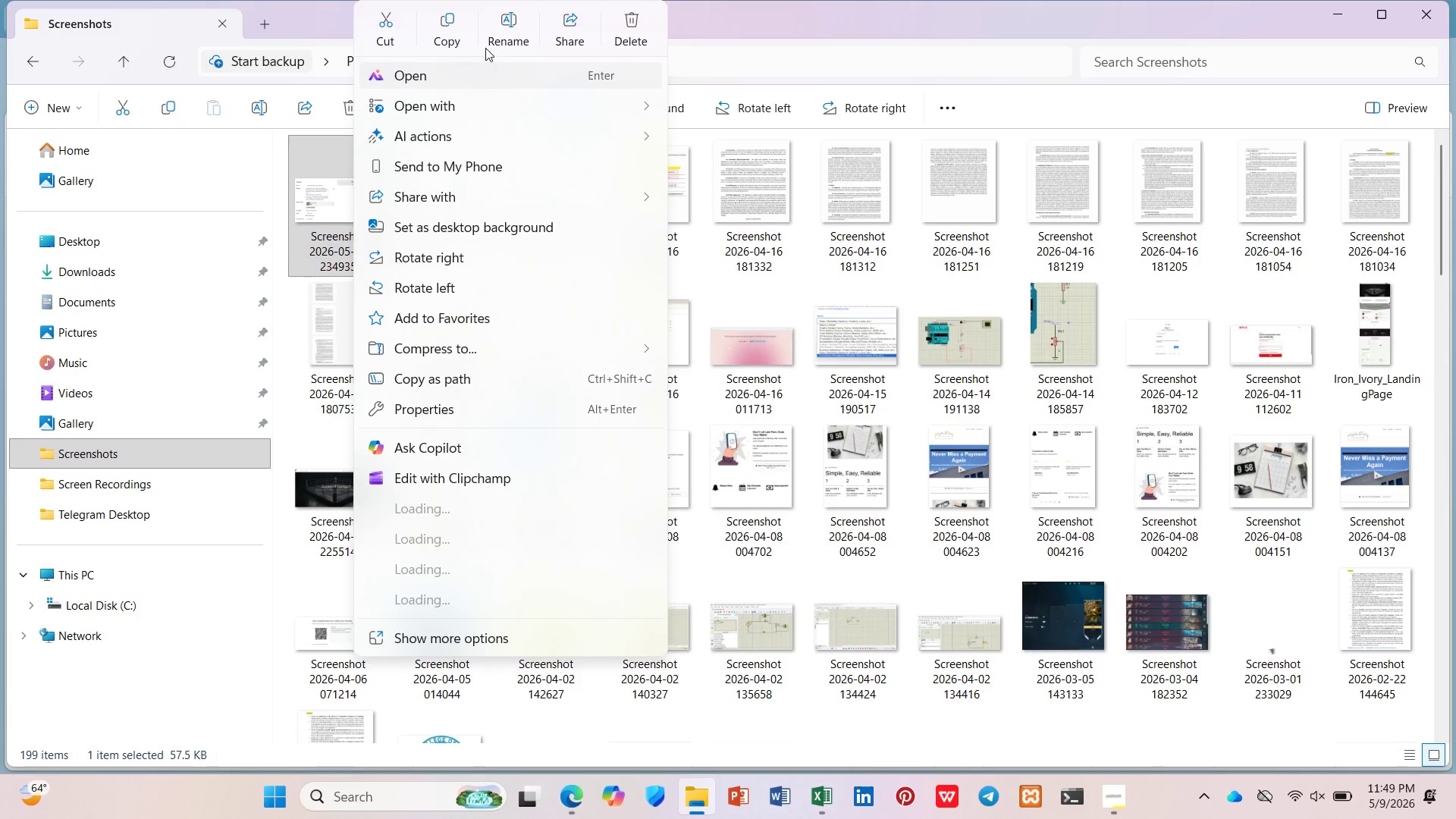 
left_click([514, 29])
 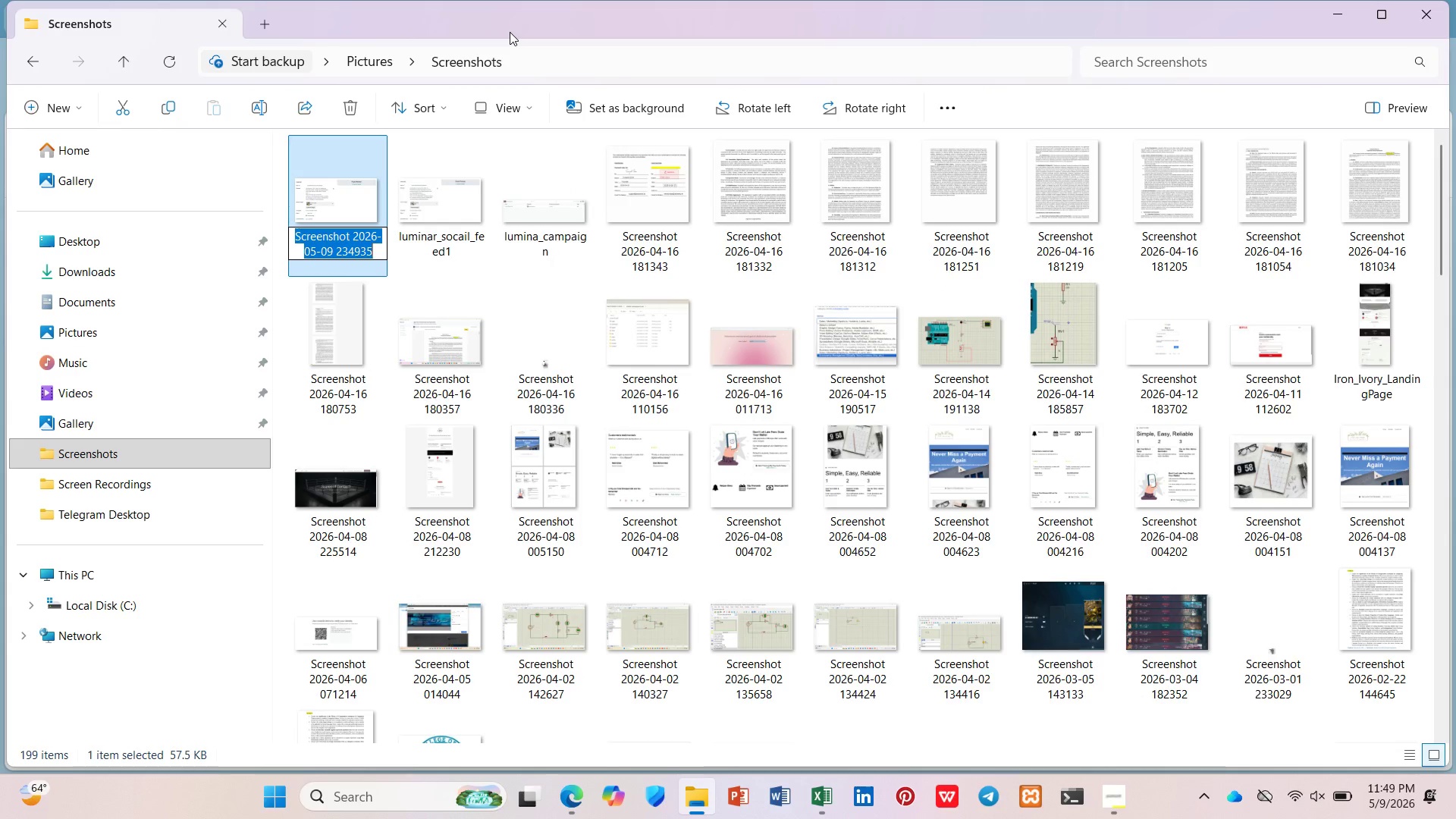 
type(;)
key(Backspace)
type(lumiar_soil_d)
key(Backspace)
type(feed2)
 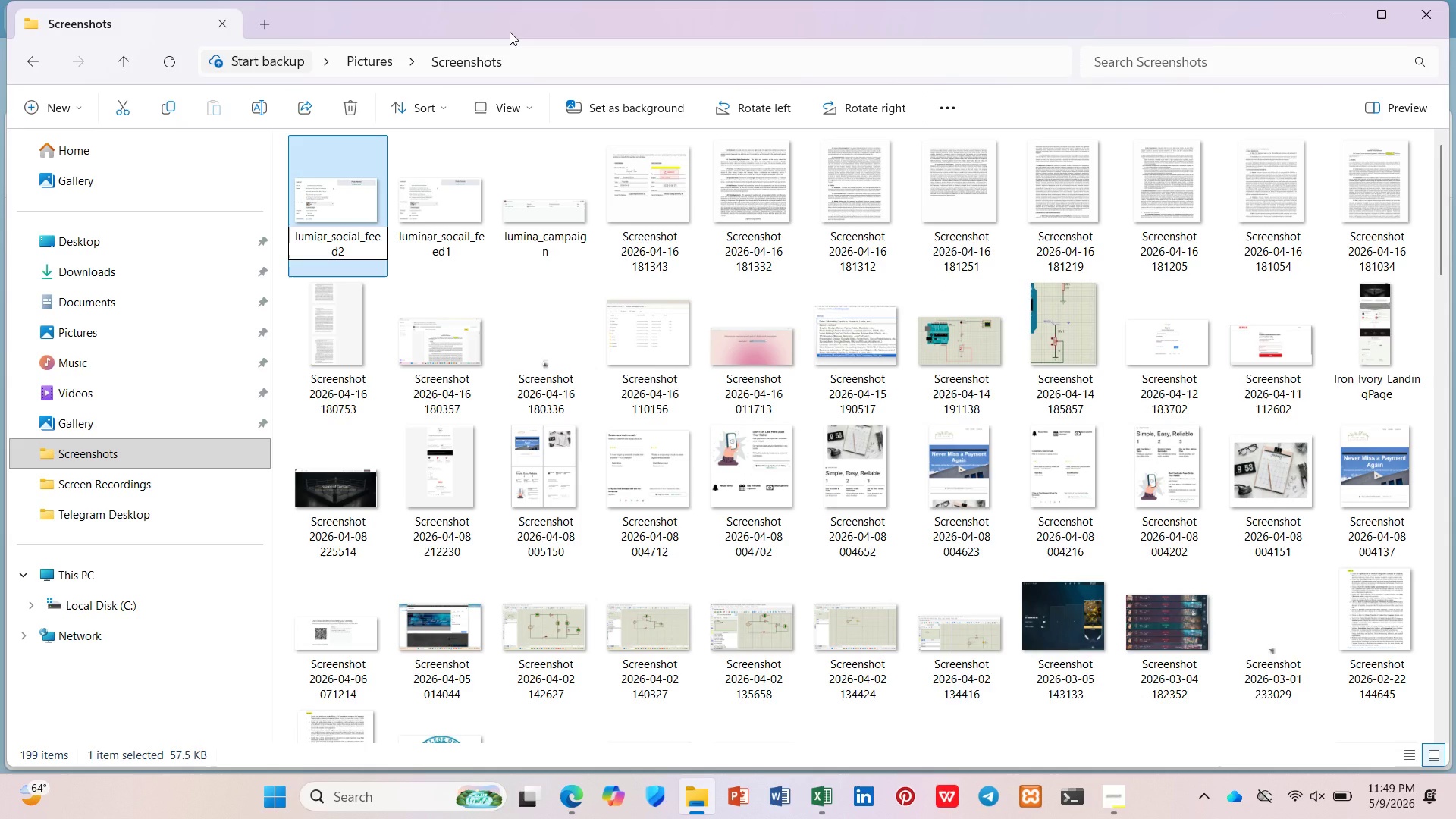 
 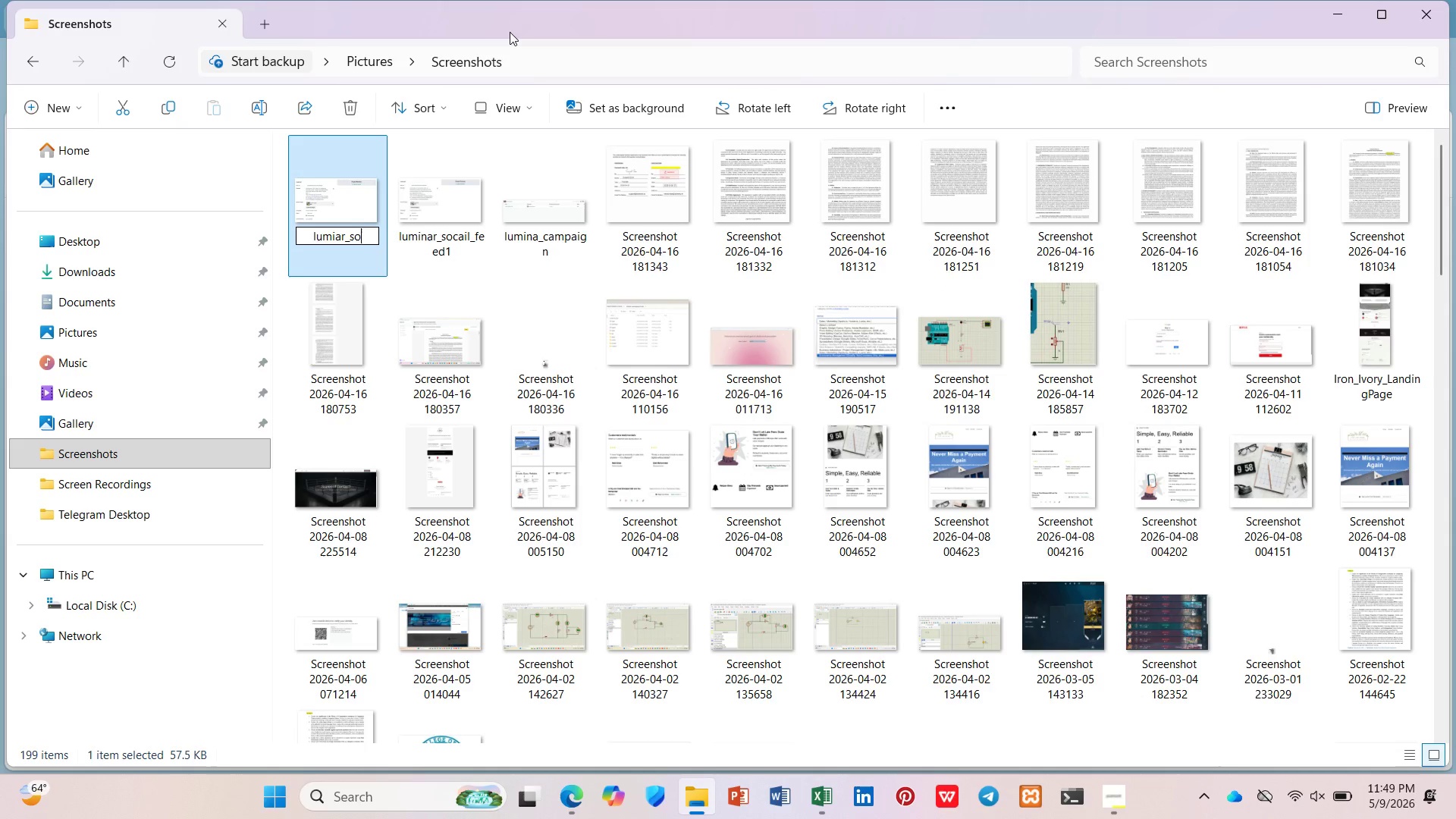 
hold_key(key=C, duration=0.34)
 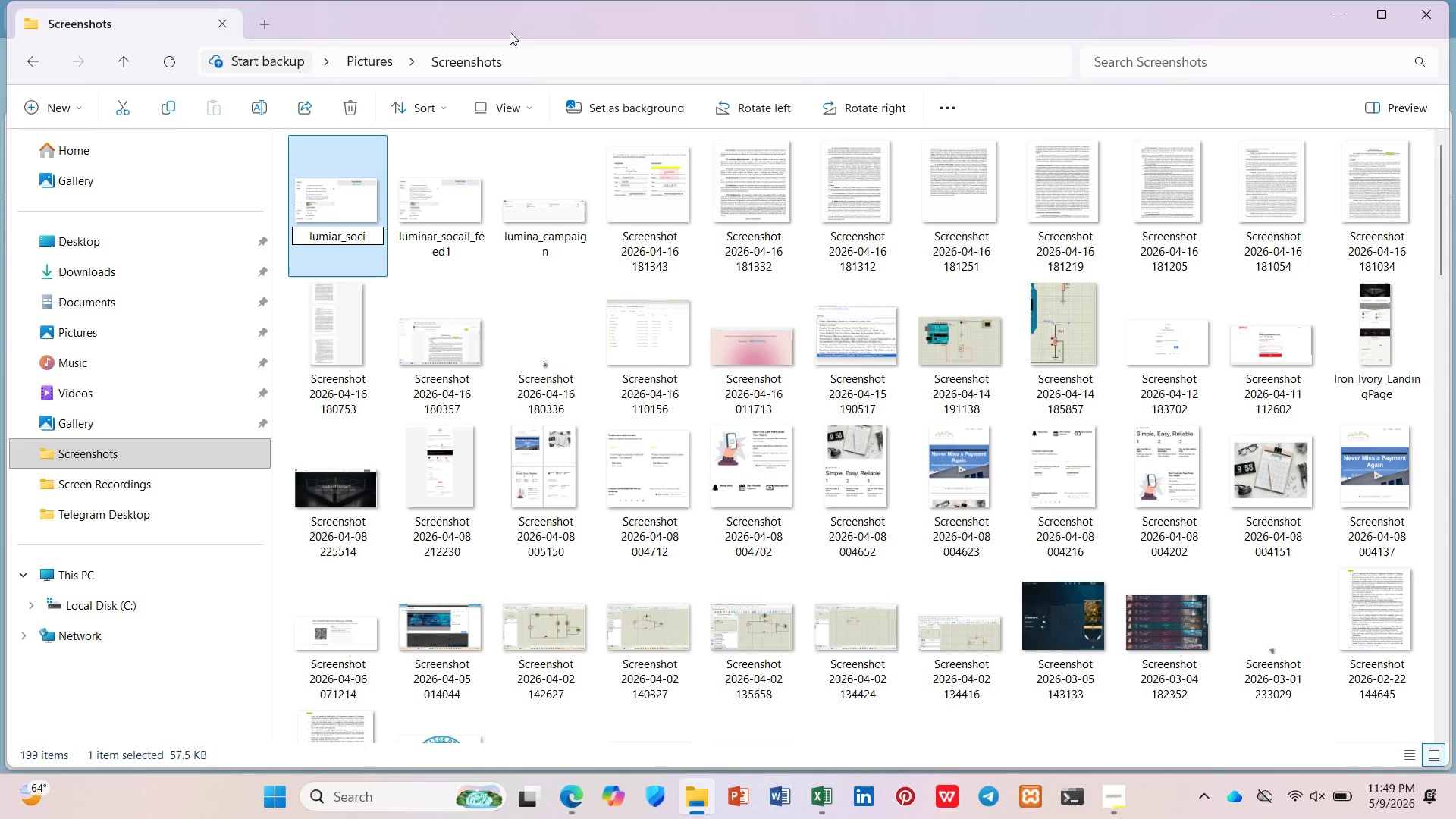 
key(Enter)
 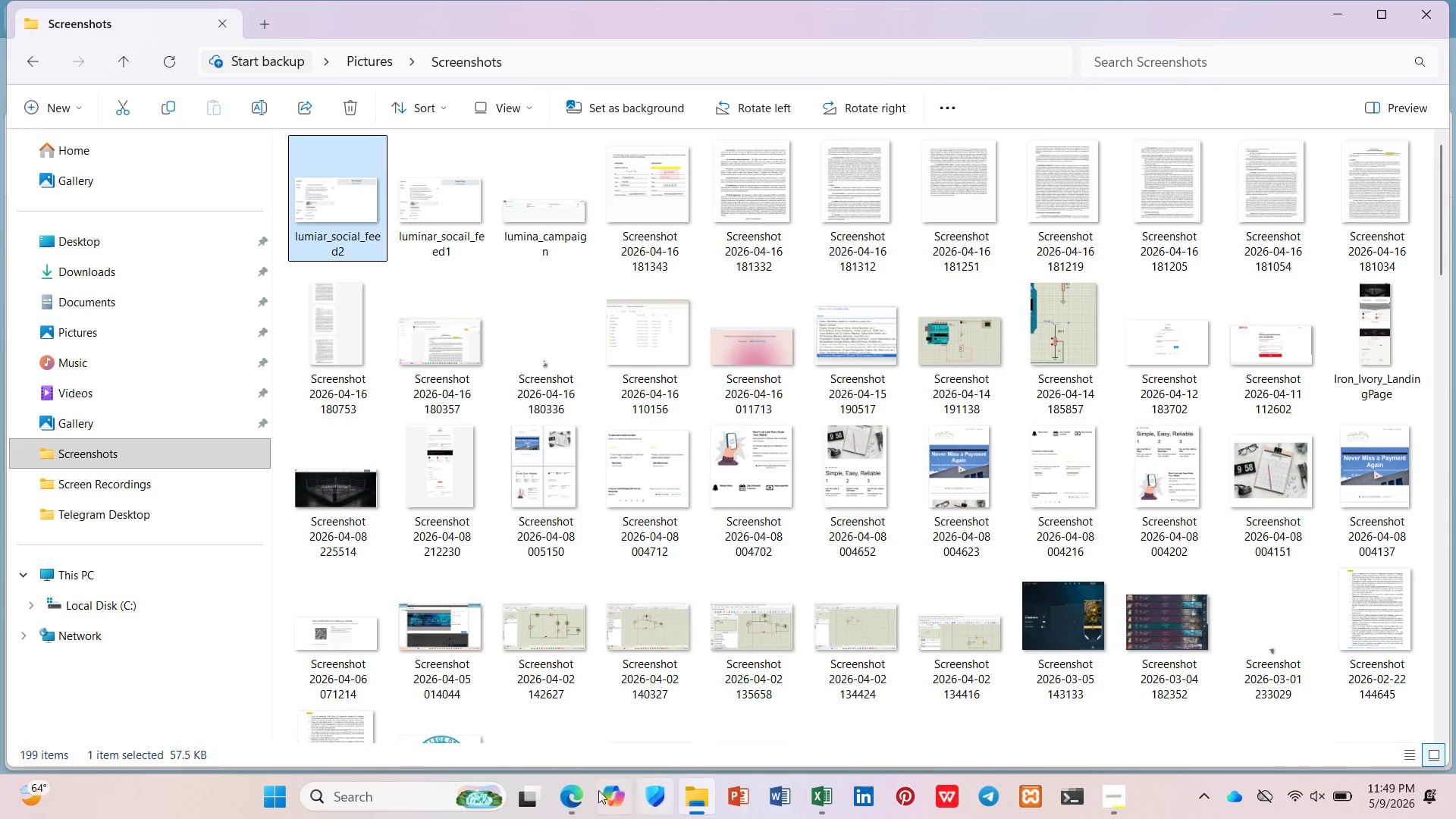 
wait(5.31)
 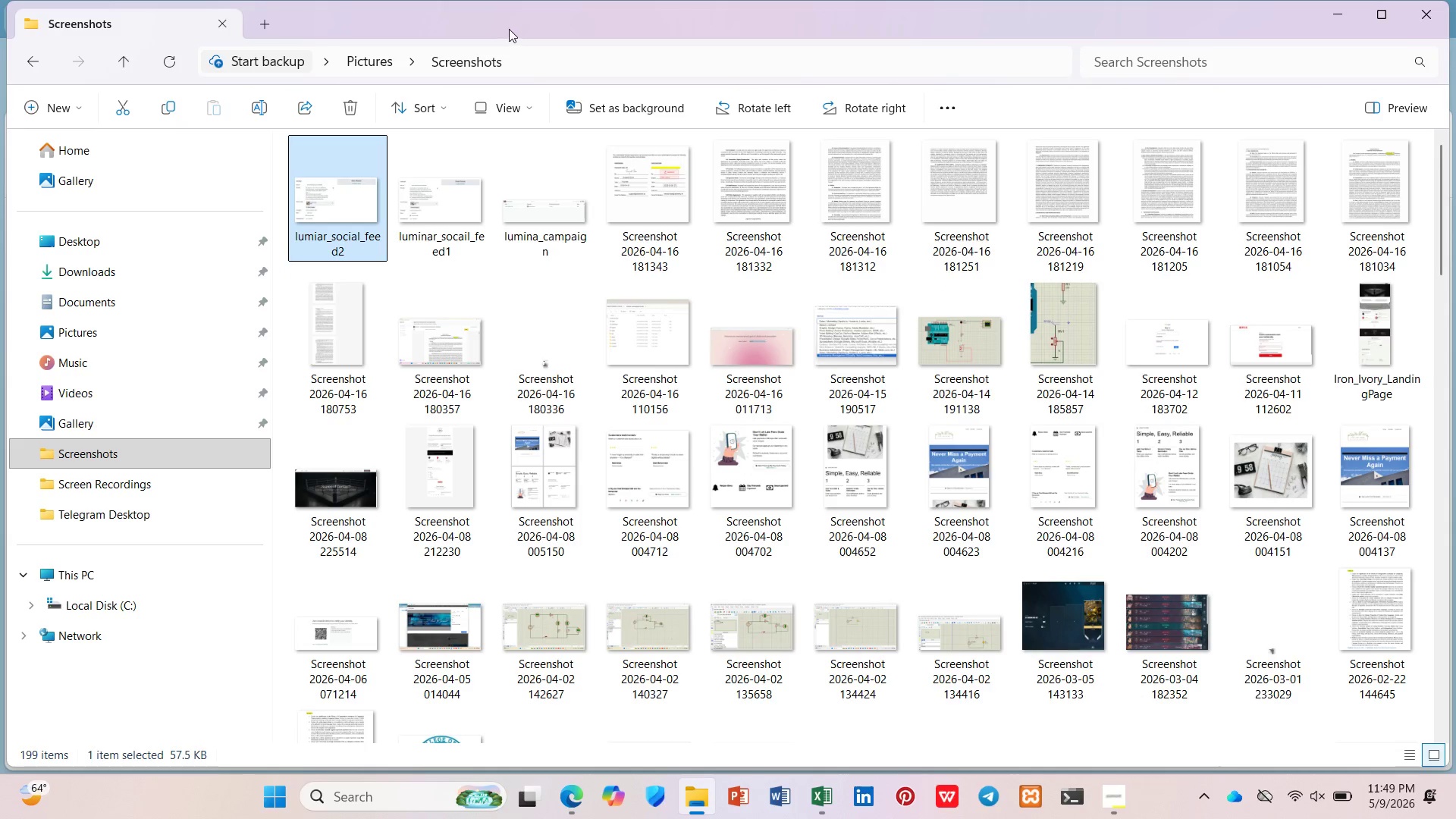 
left_click([570, 799])
 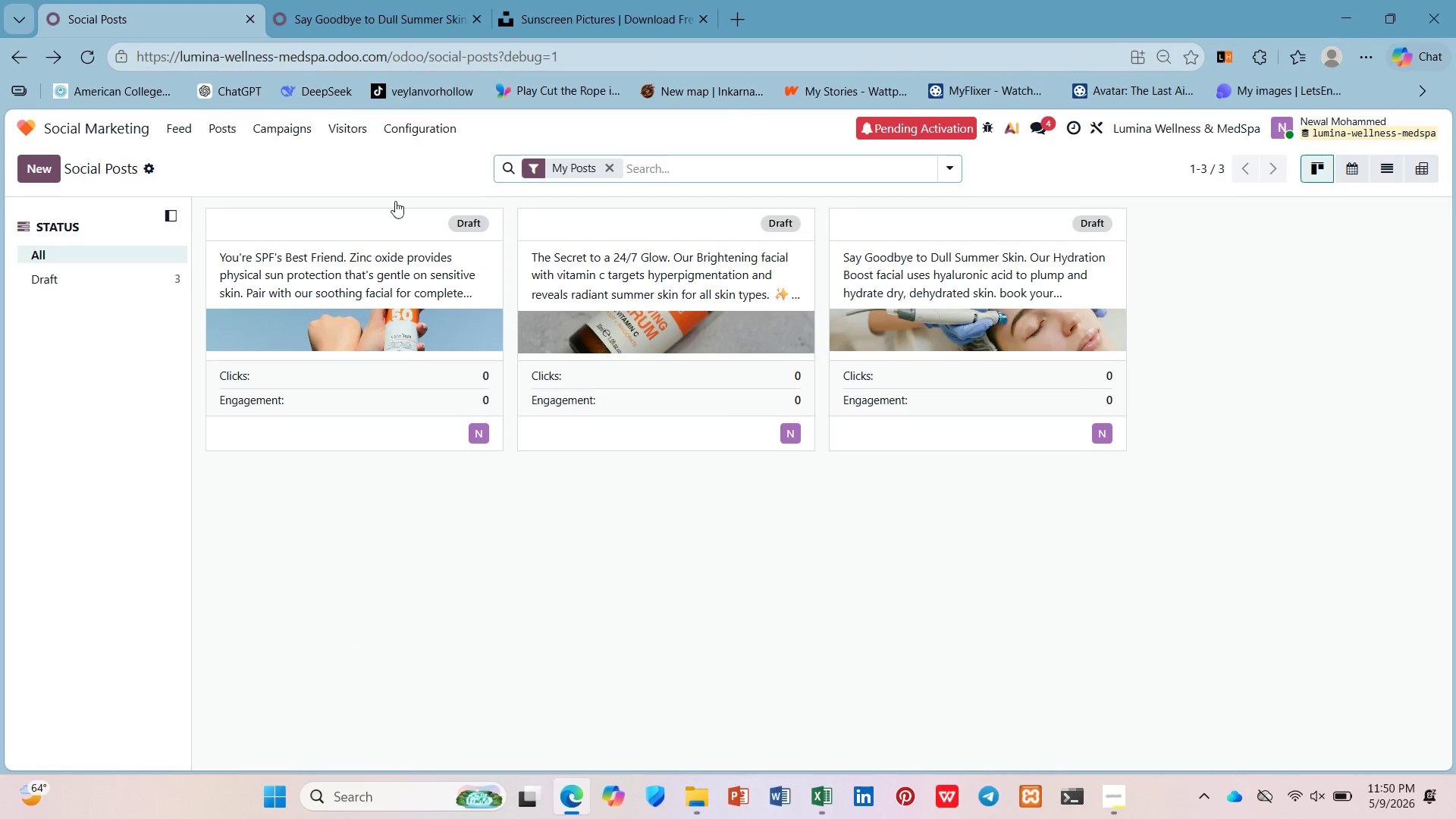 
left_click([387, 295])
 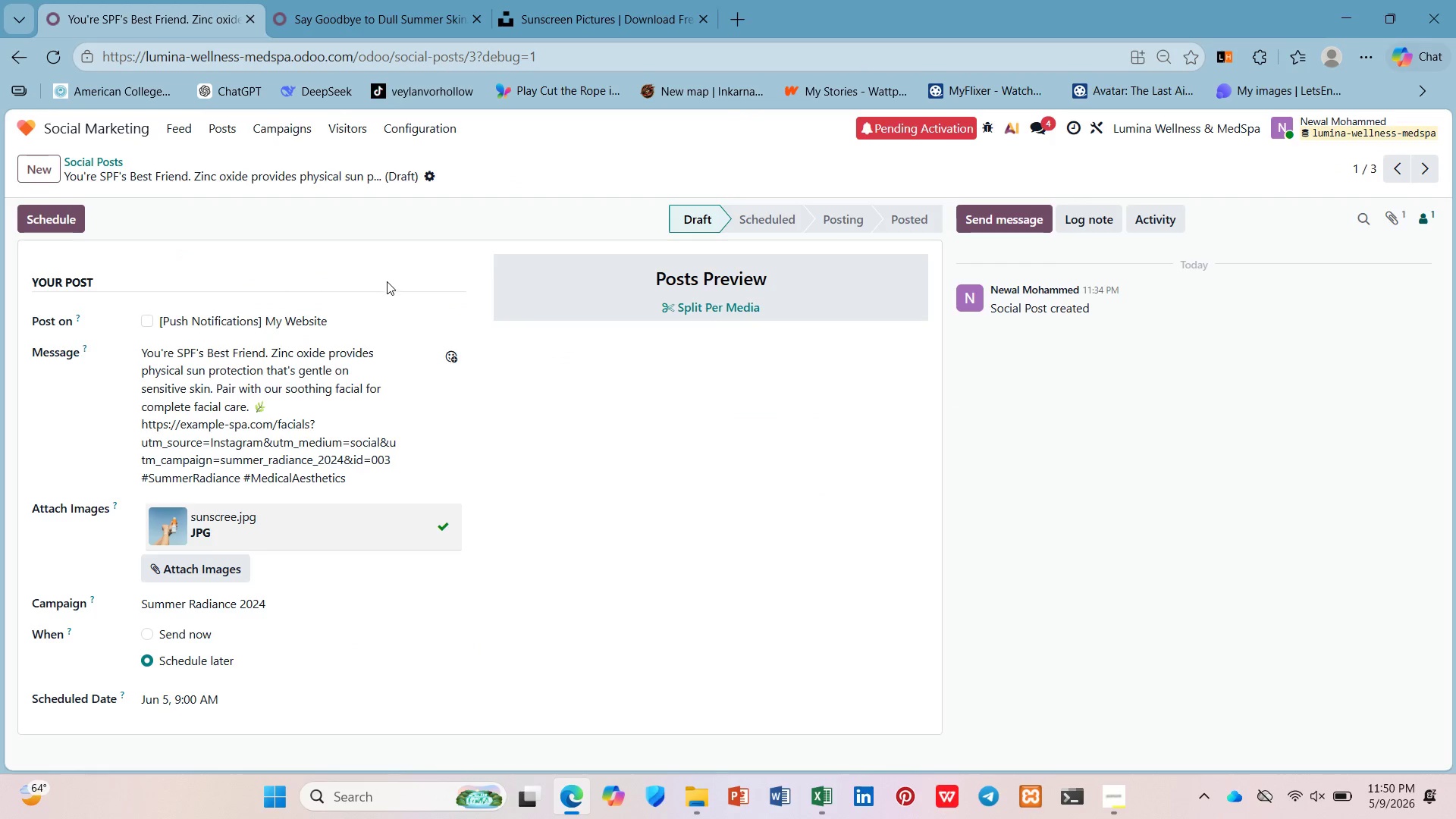 
scroll: coordinate [388, 279], scroll_direction: down, amount: 2.0
 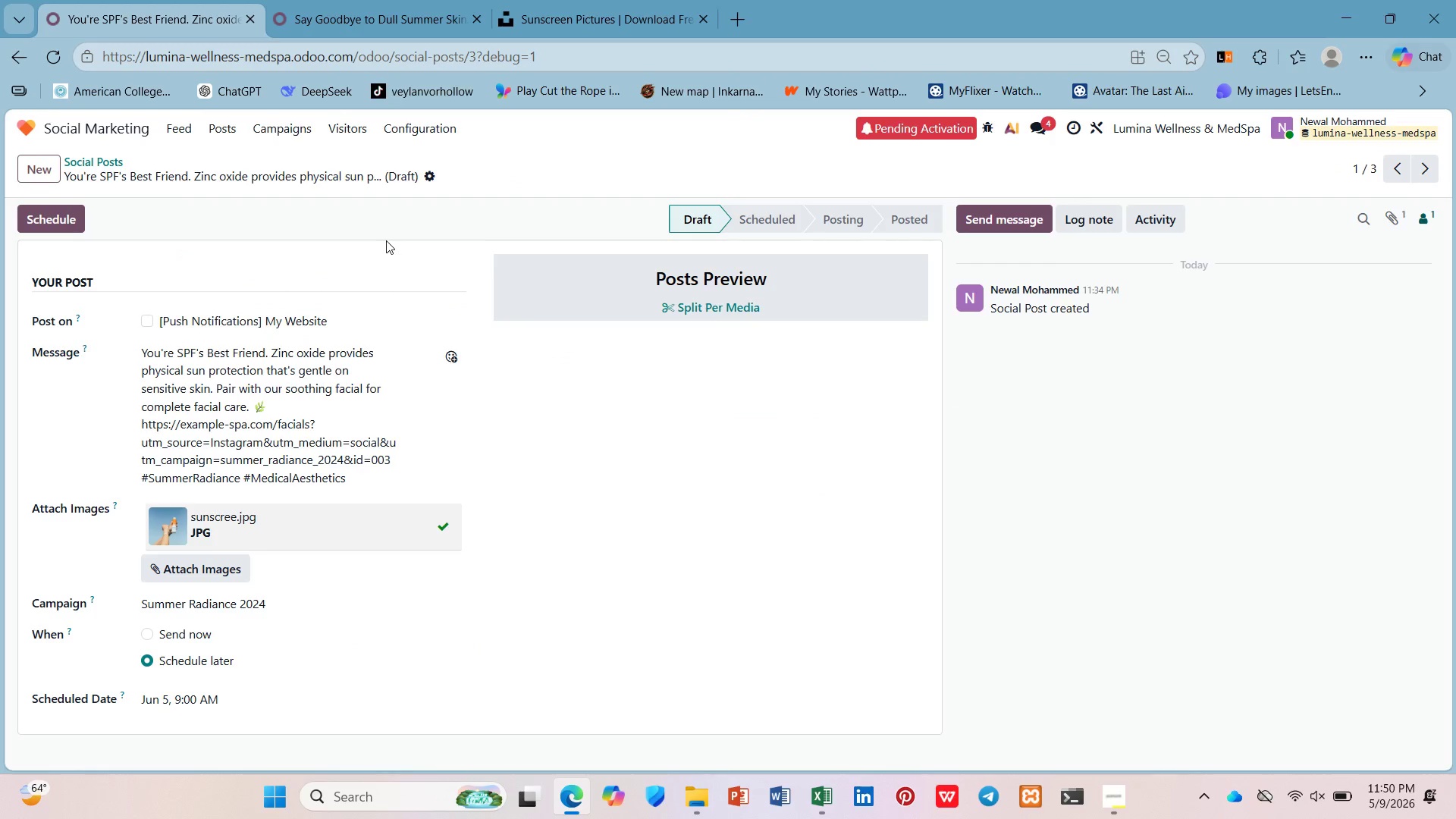 
key(PrintScreen)
 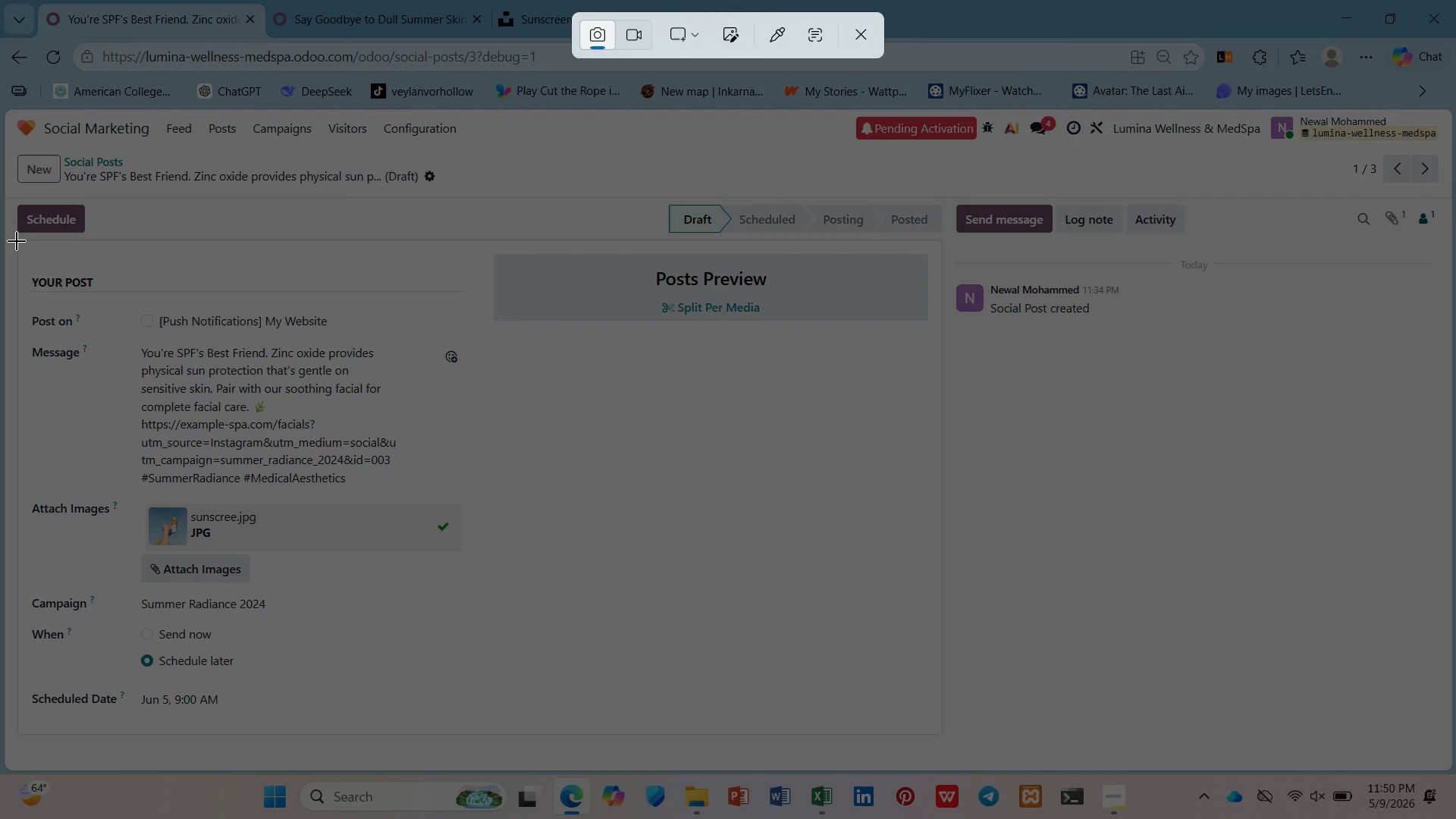 
left_click_drag(start_coordinate=[17, 241], to_coordinate=[940, 723])
 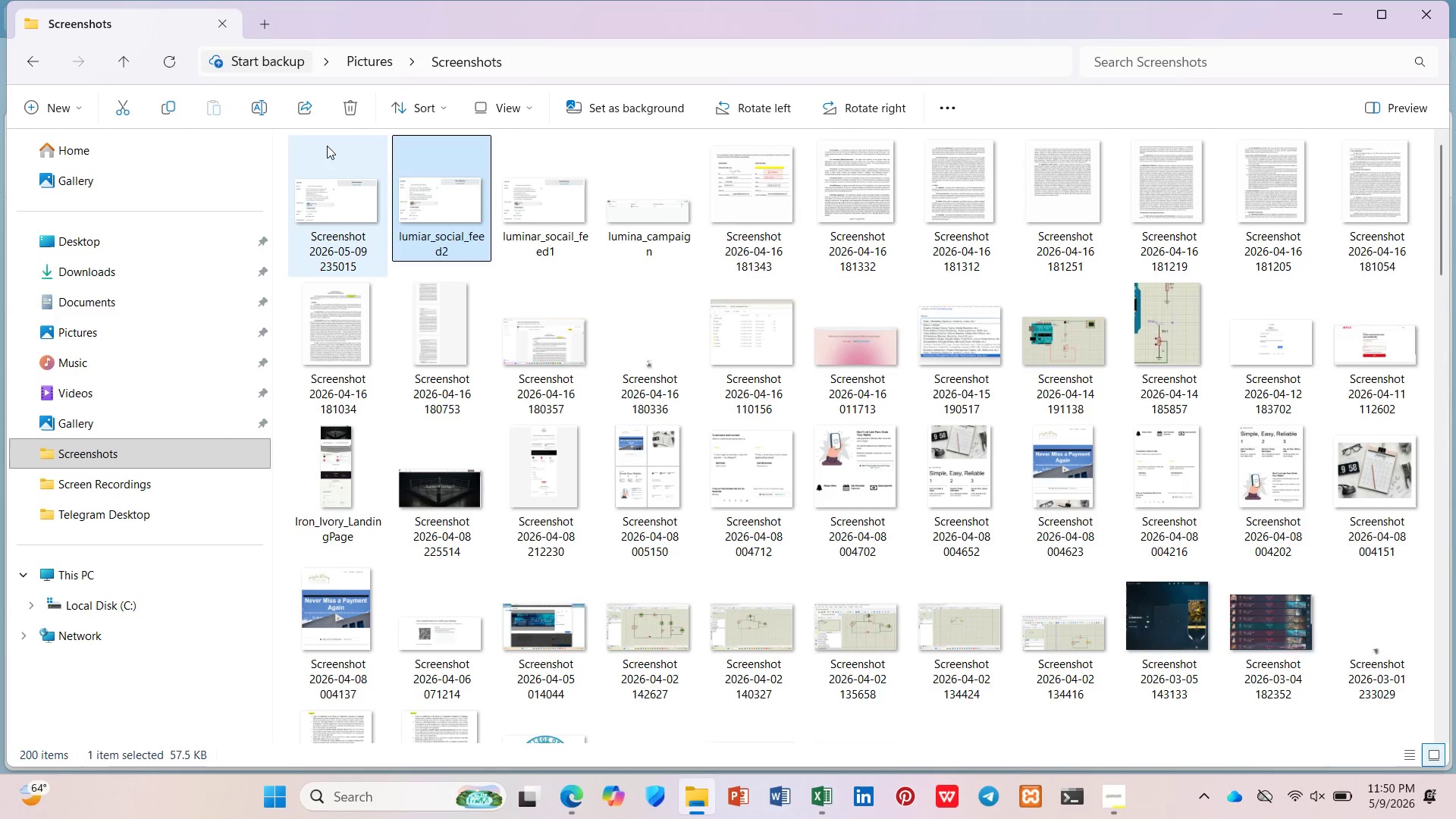 
wait(7.42)
 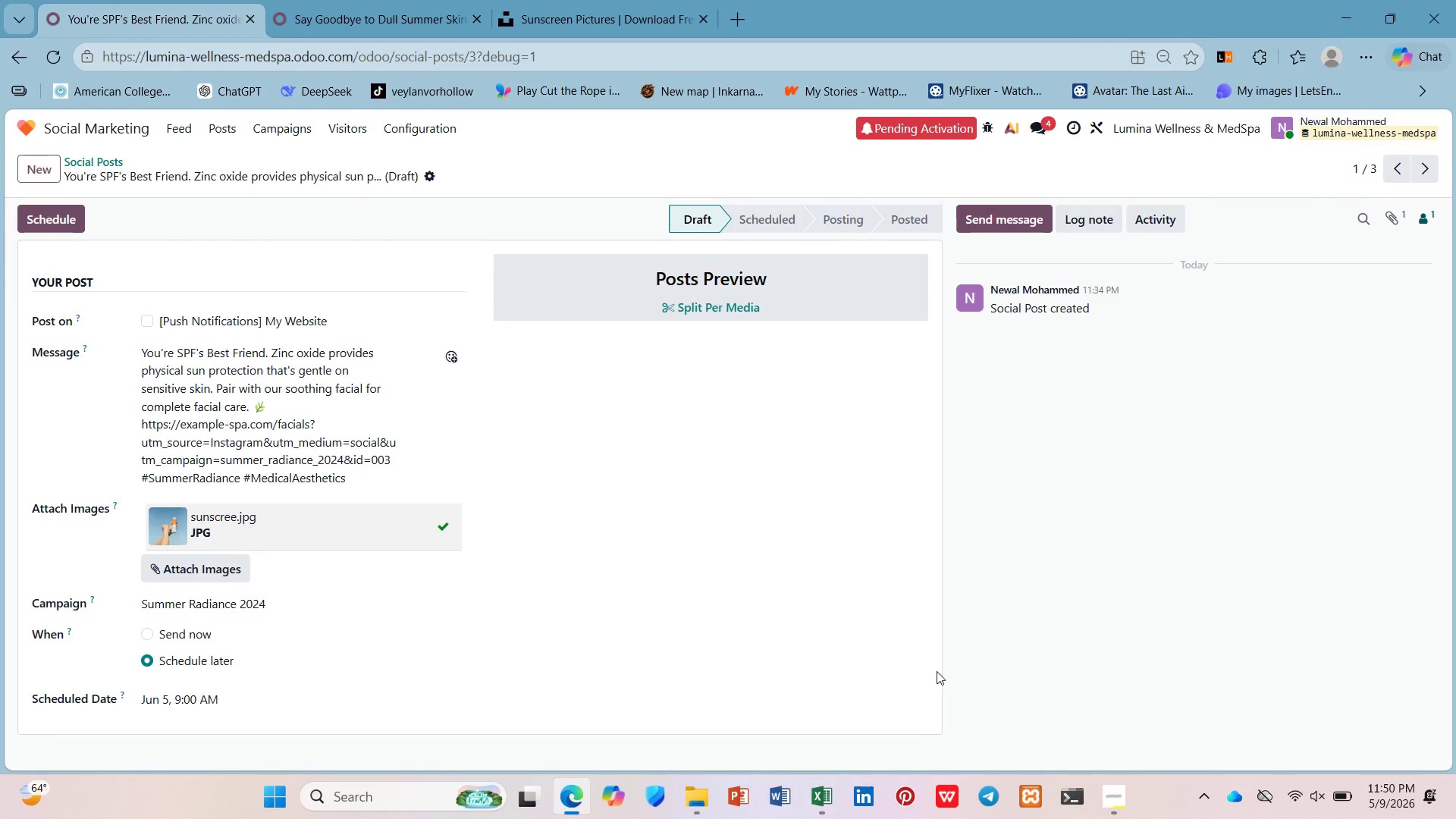 
left_click([337, 198])
 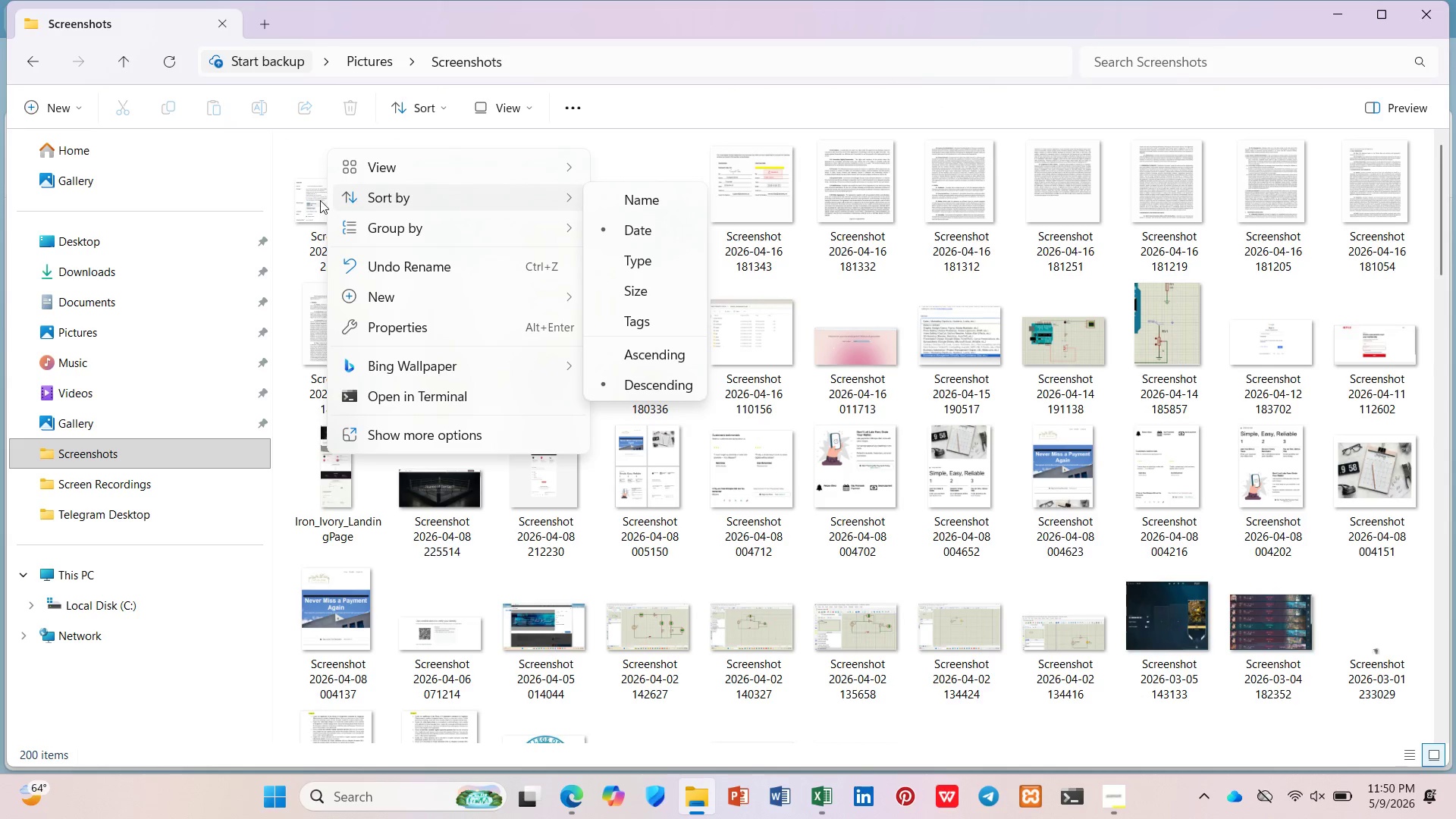 
left_click([318, 200])
 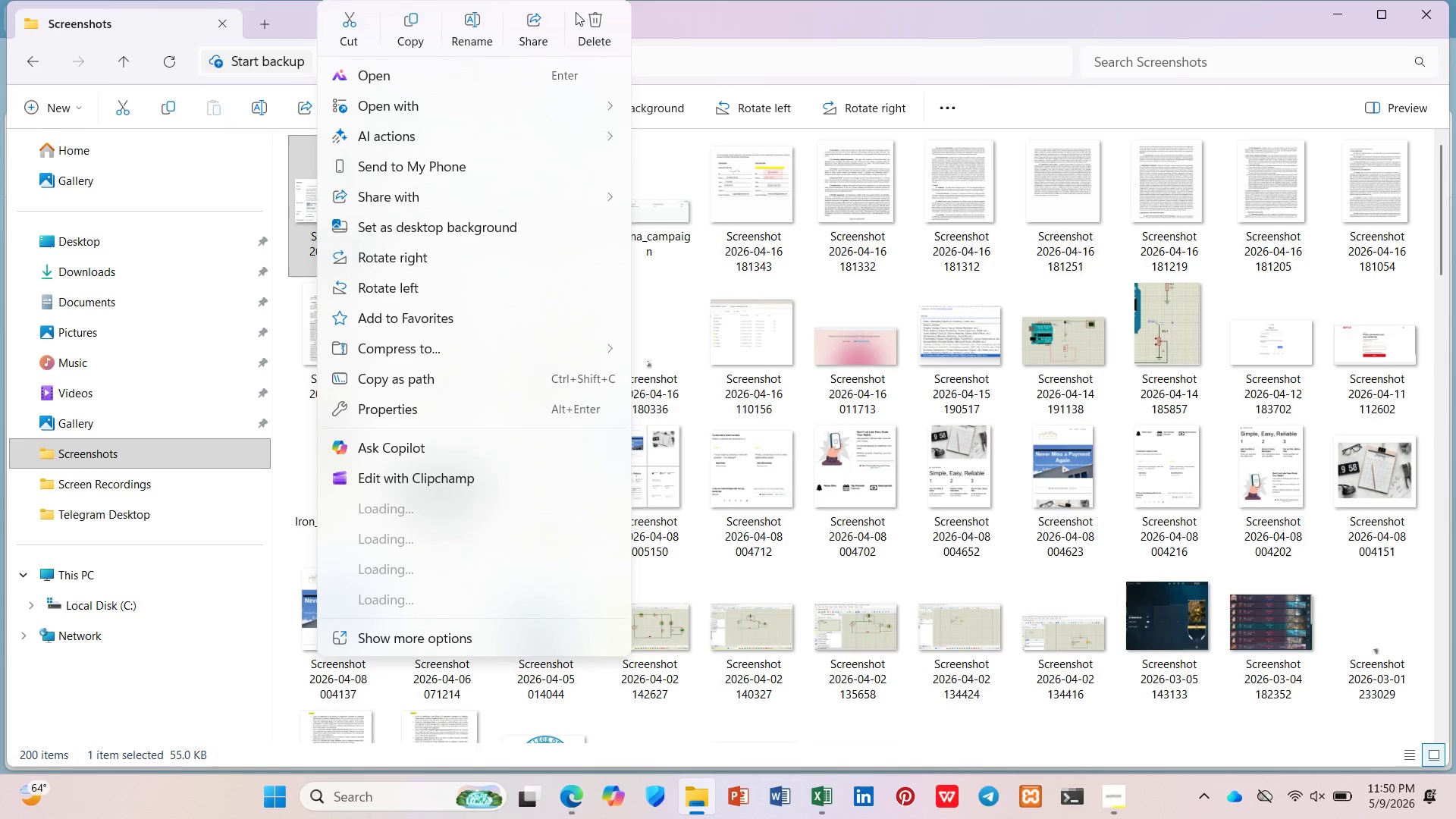 
left_click([485, 27])
 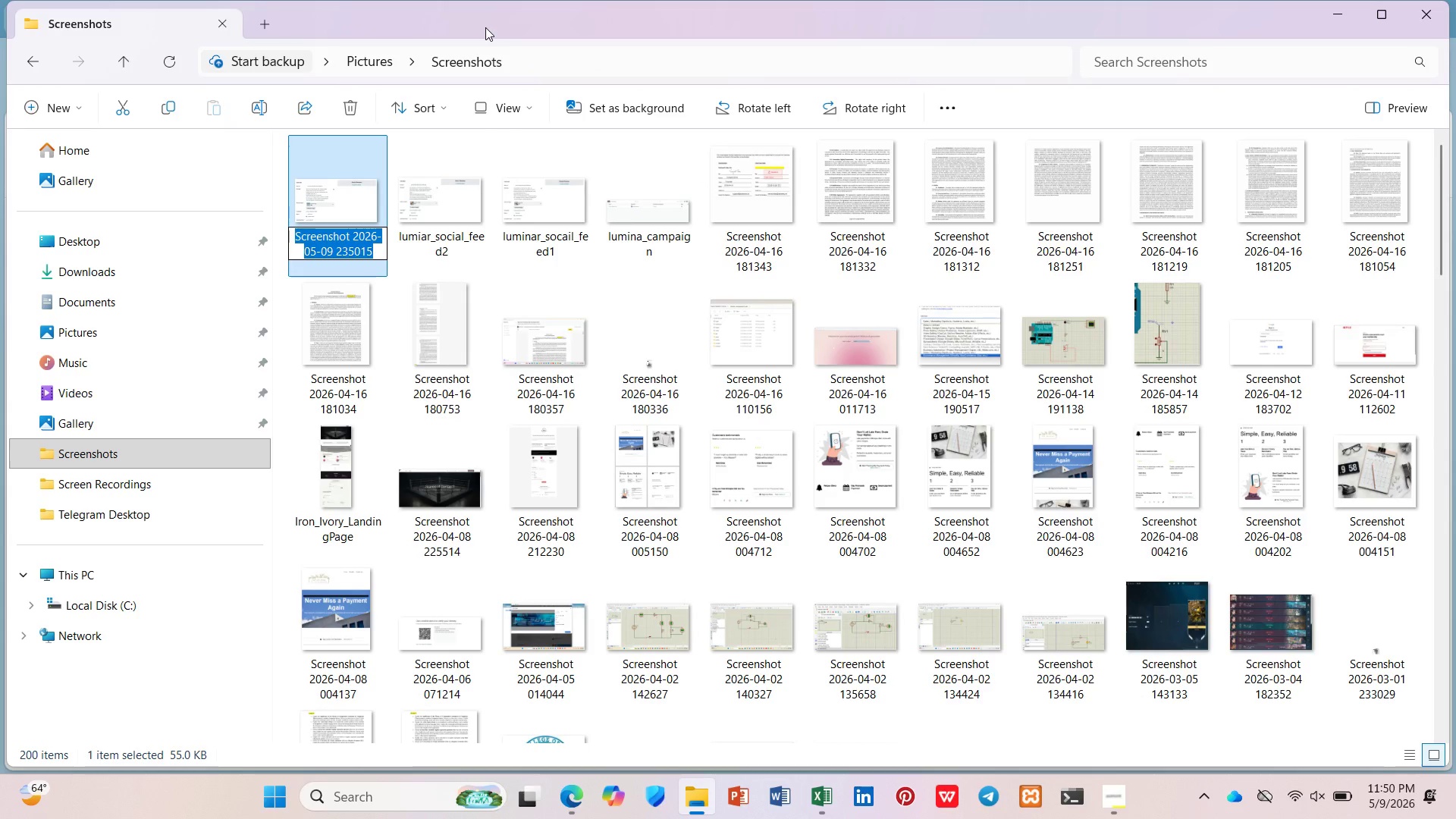 
type(li)
key(Backspace)
type(uminar_socail_d)
key(Backspace)
type(fee)
 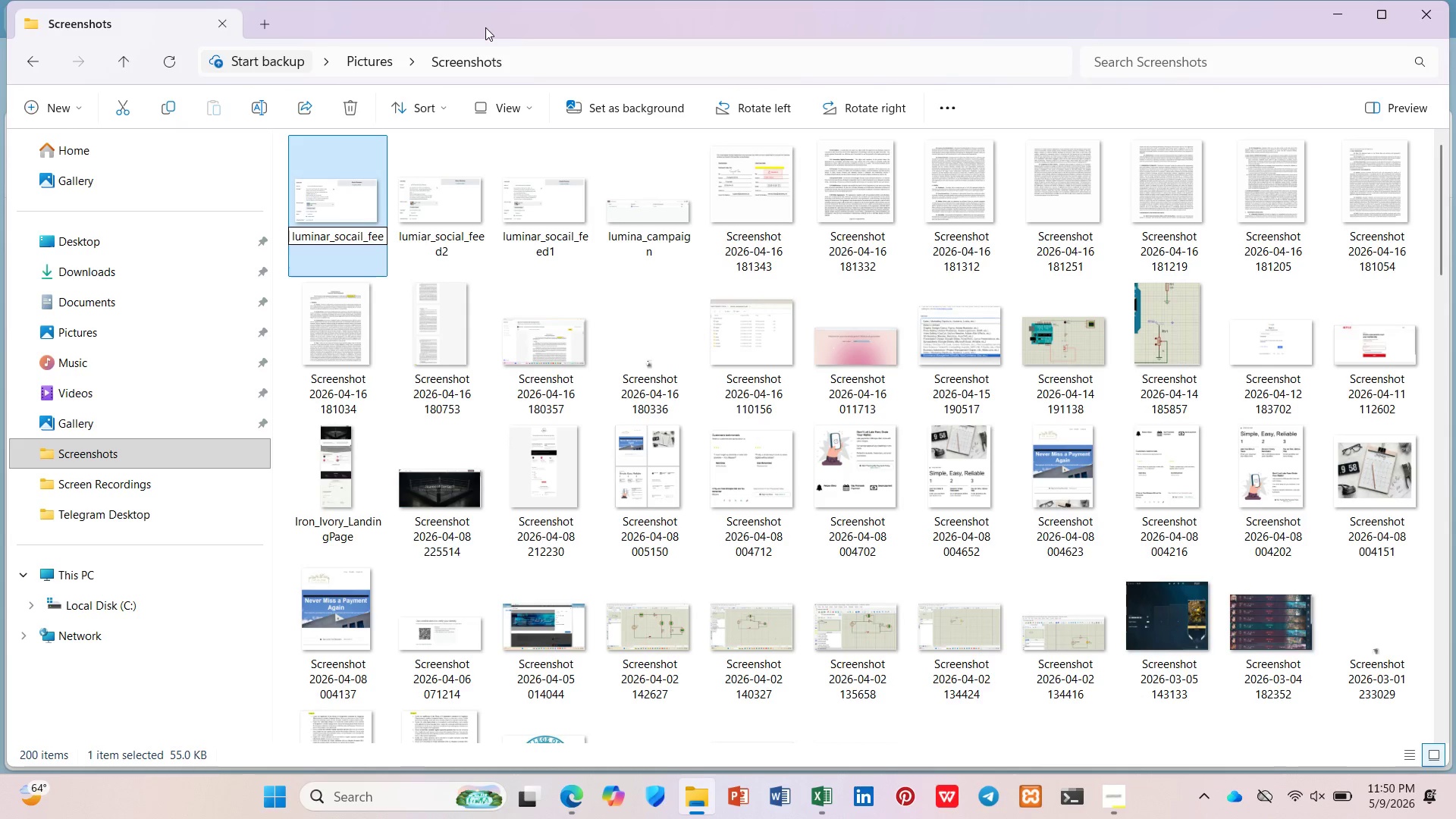 
wait(7.2)
 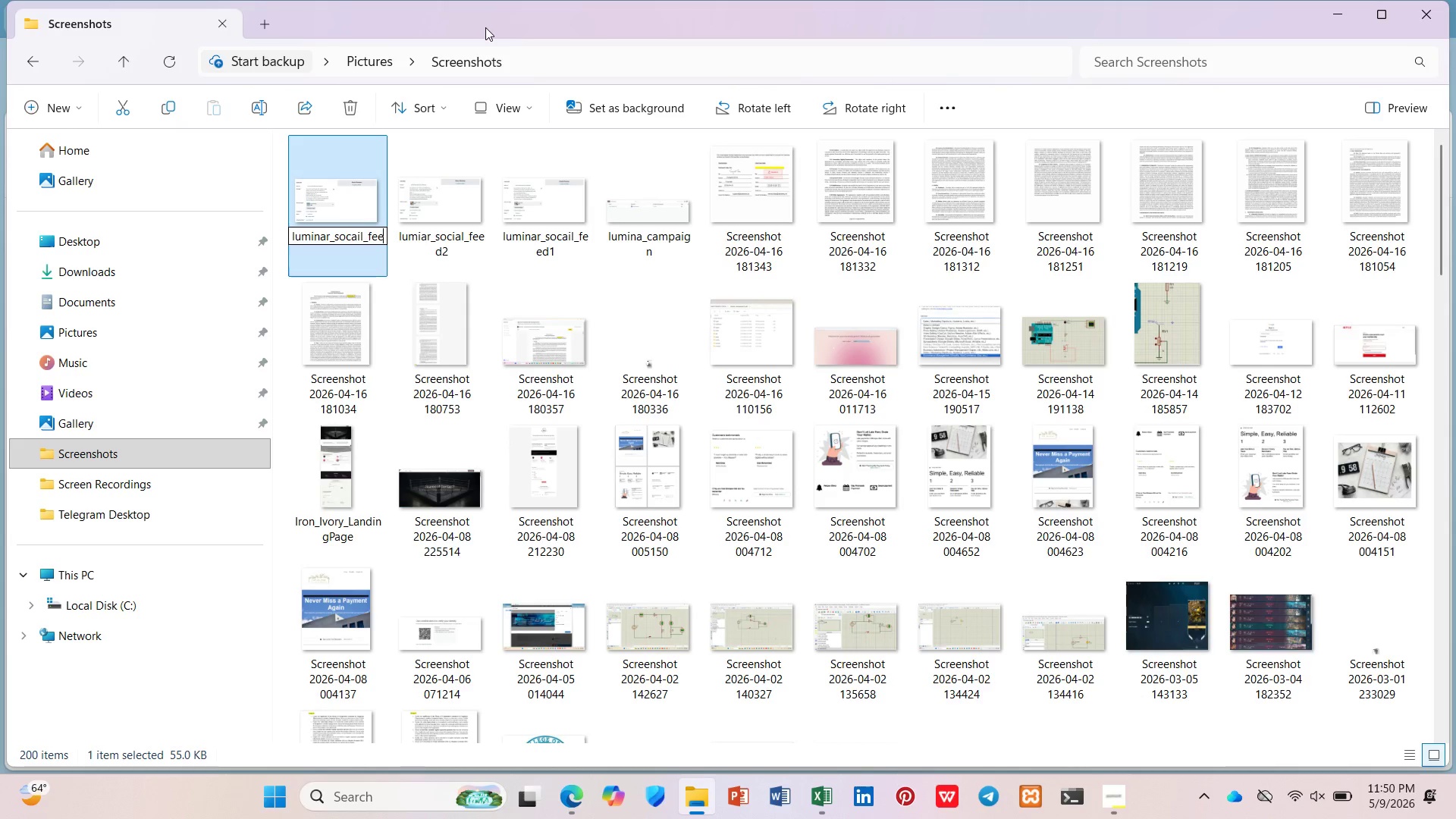 
type(d3)
 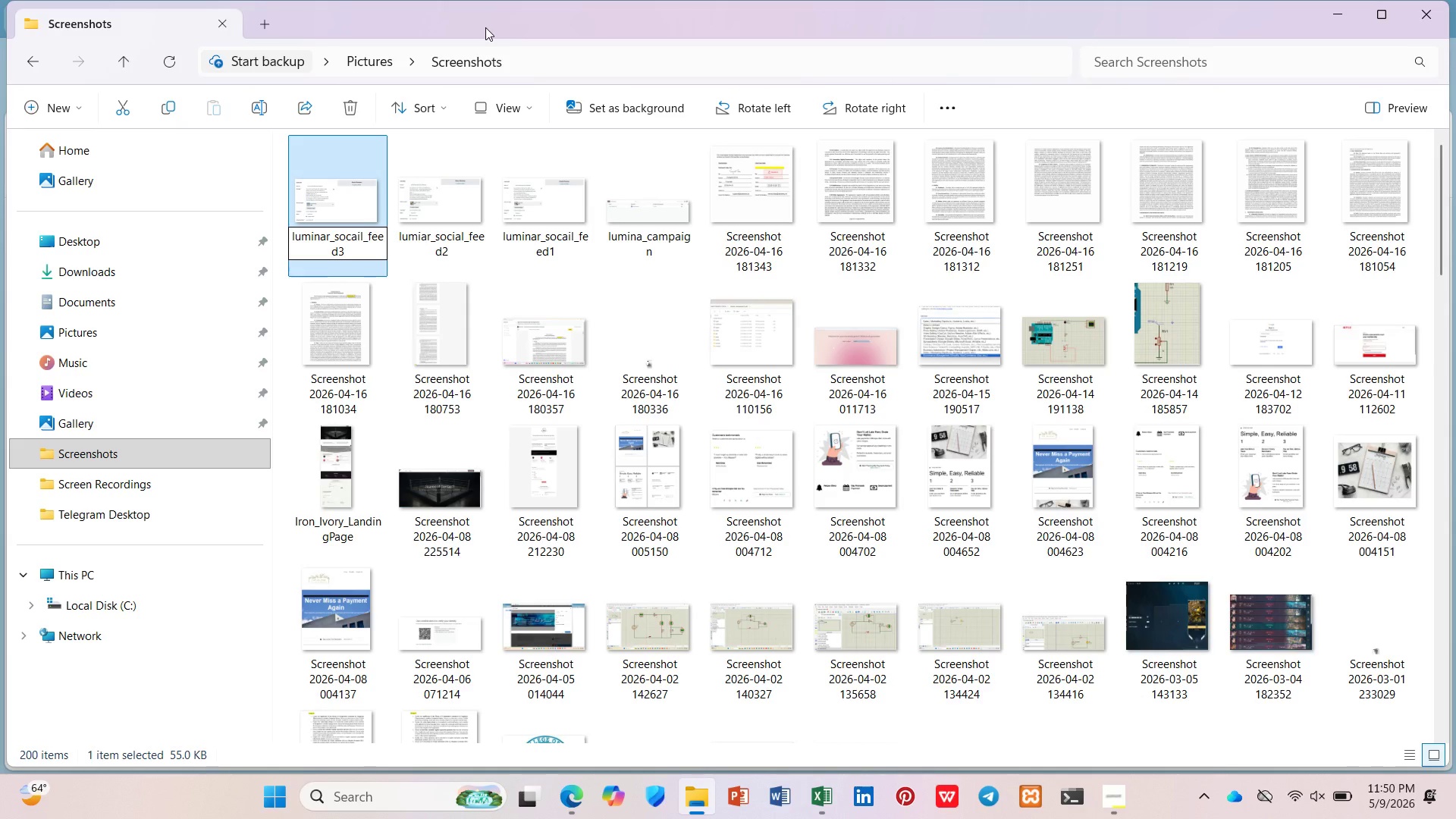 
key(Enter)
 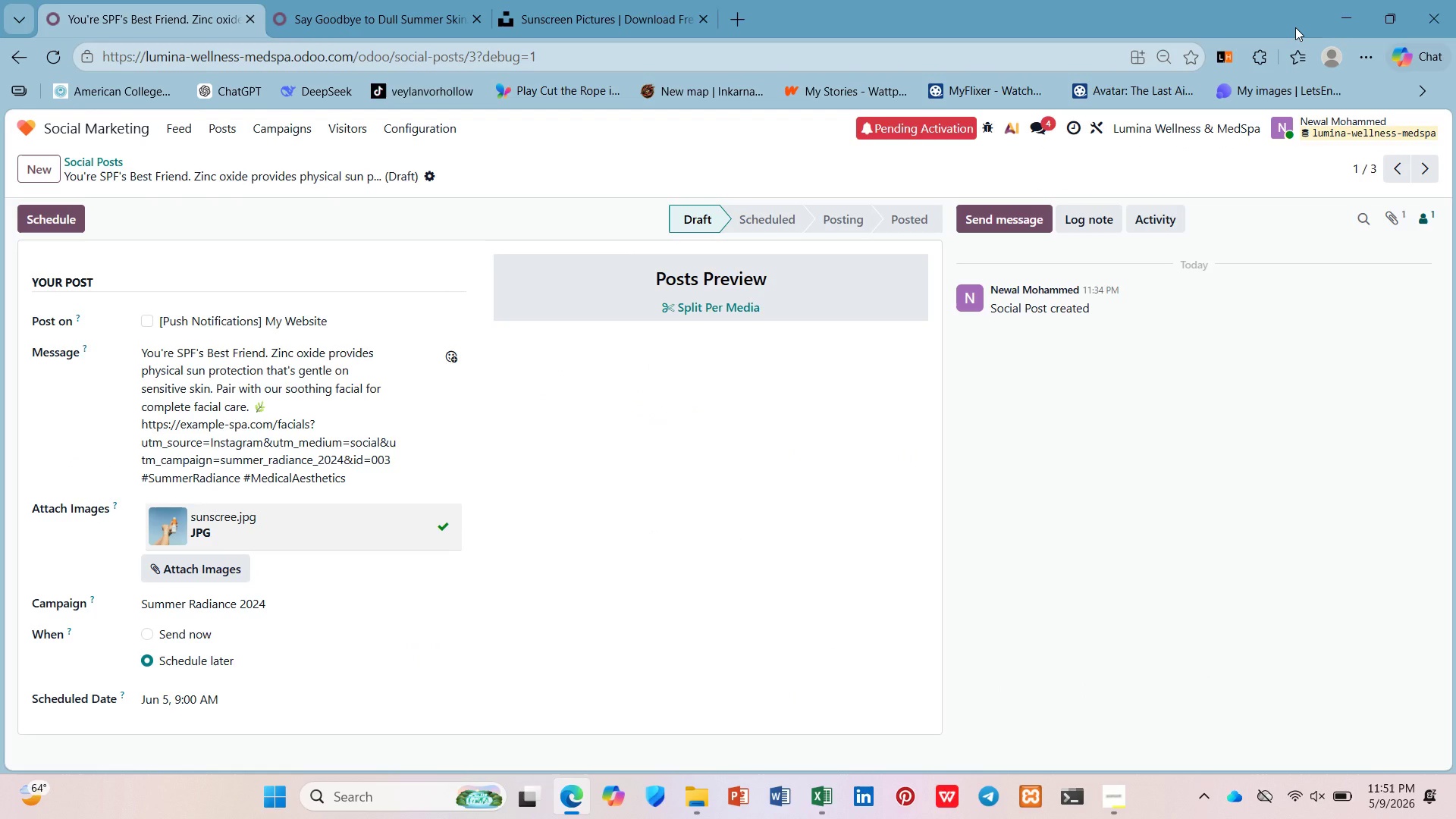 
wait(26.22)
 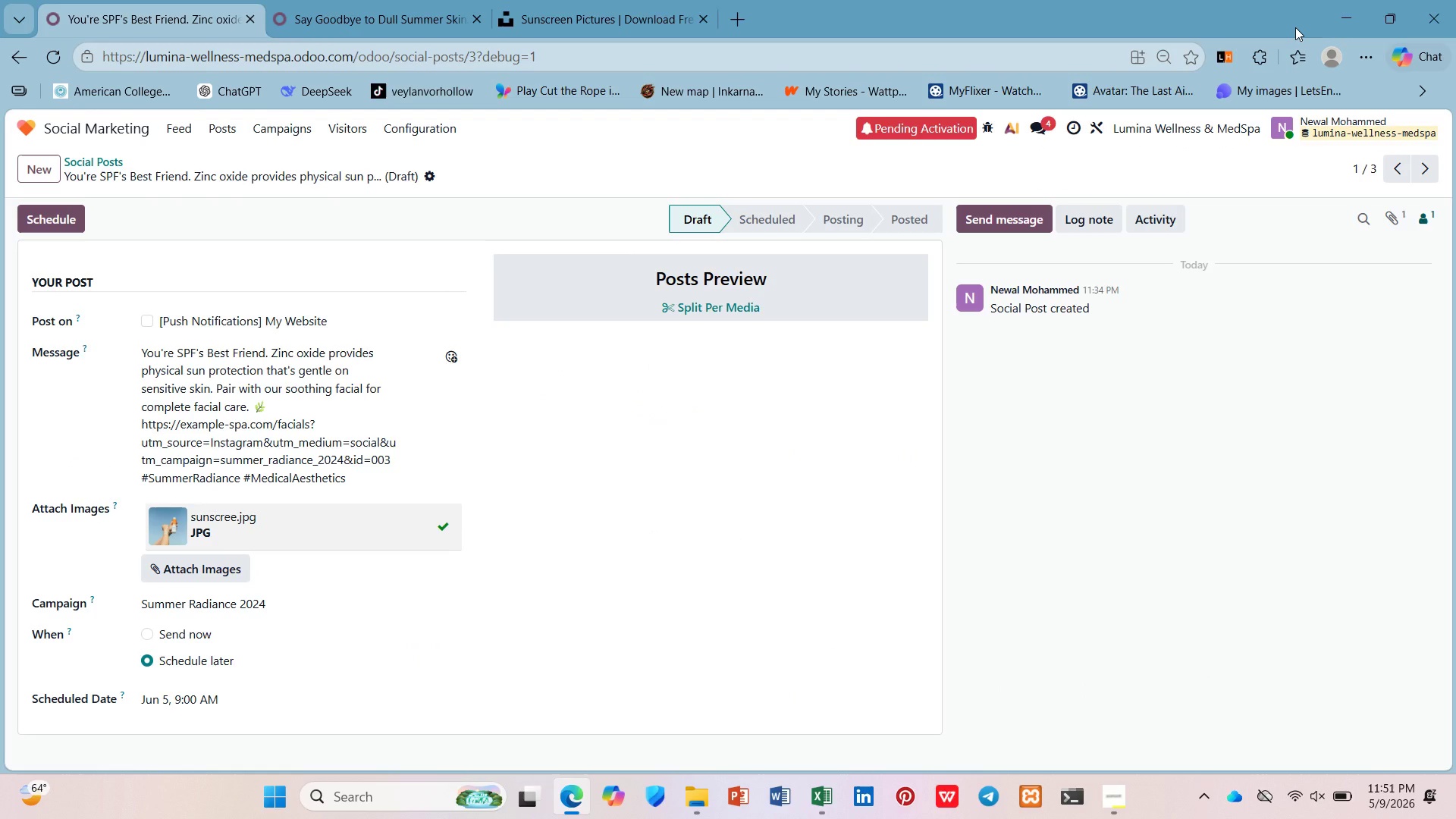 
left_click([1101, 783])